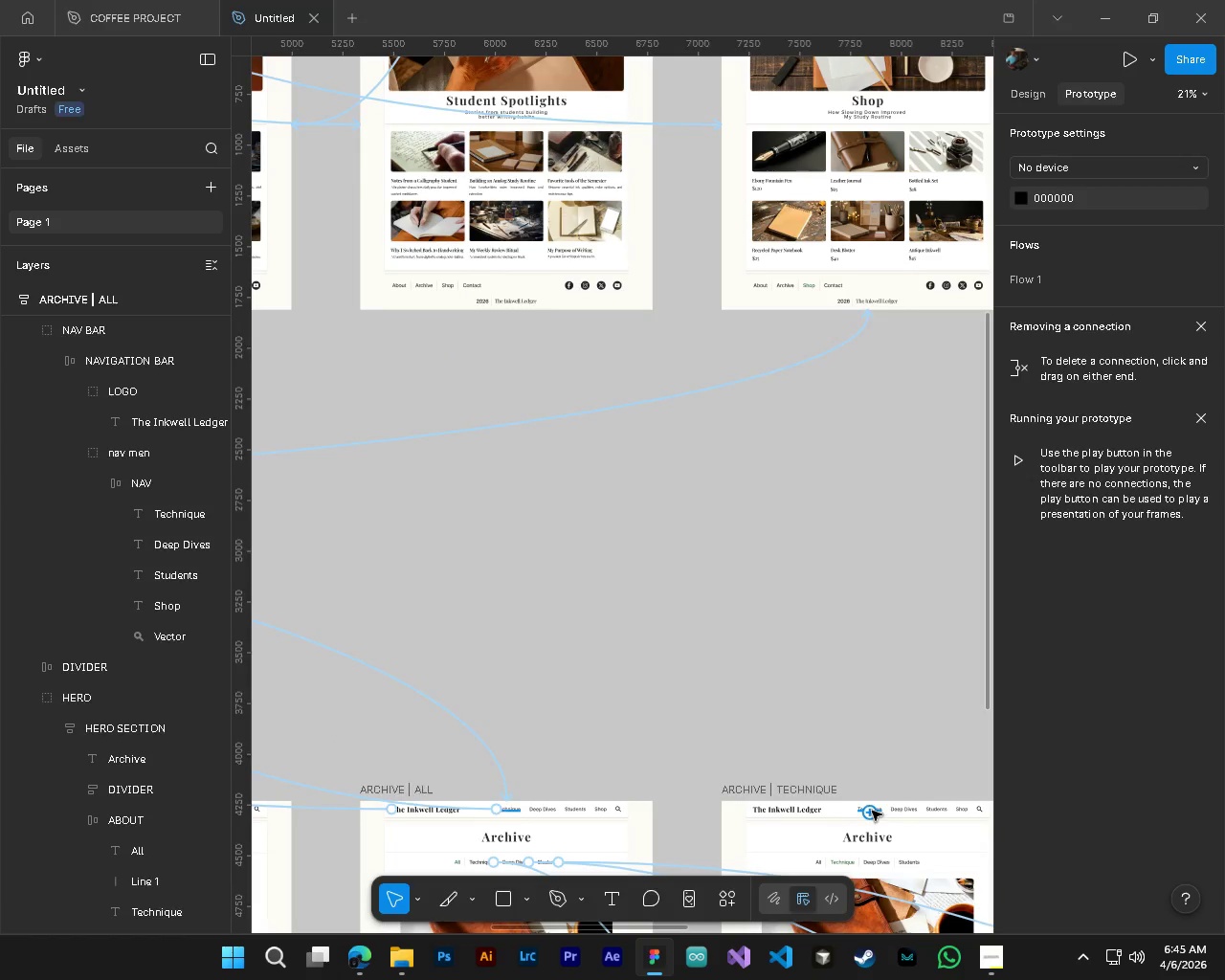 
key(Alt+Control+AltLeft)
 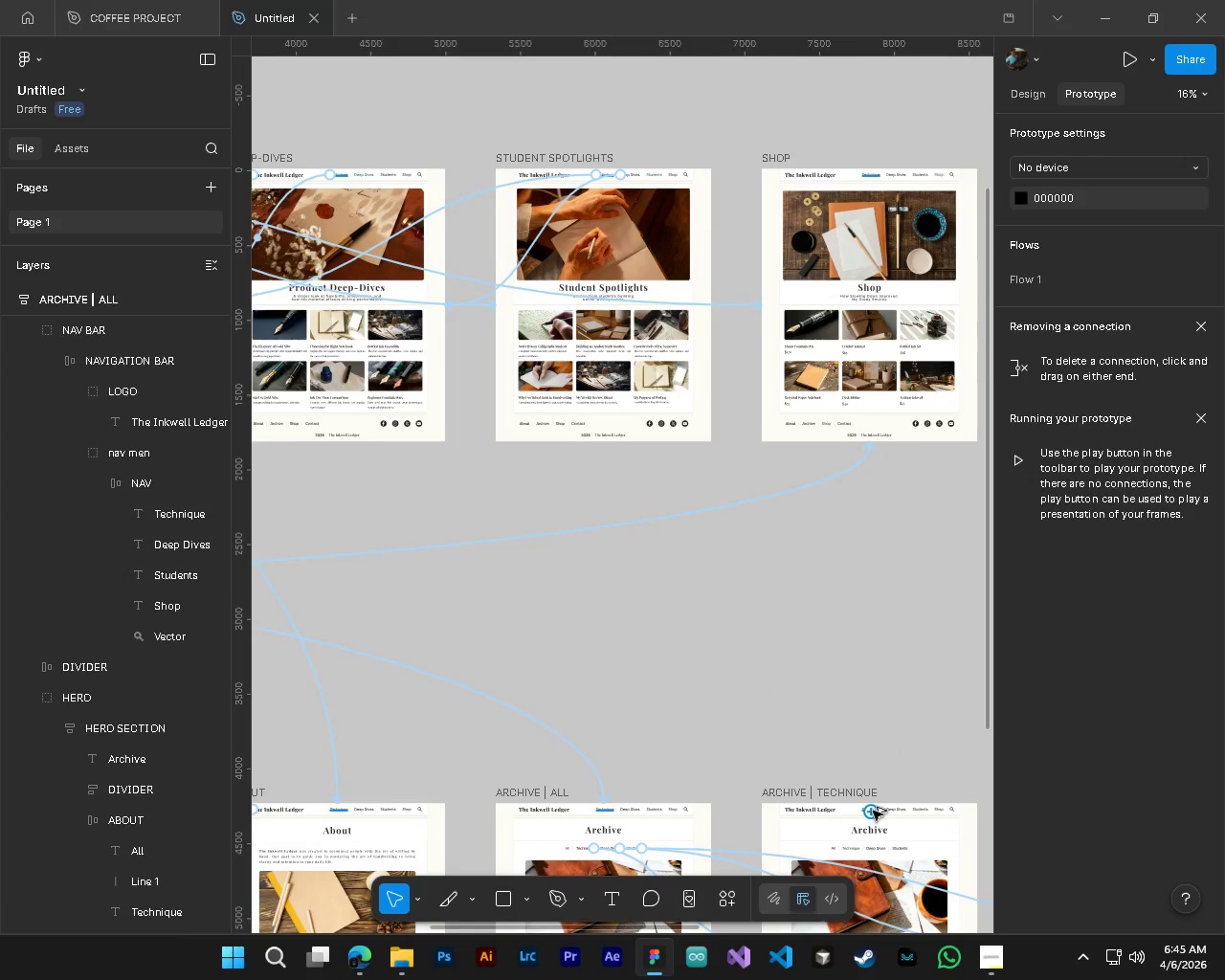 
key(Alt+Control+AltLeft)
 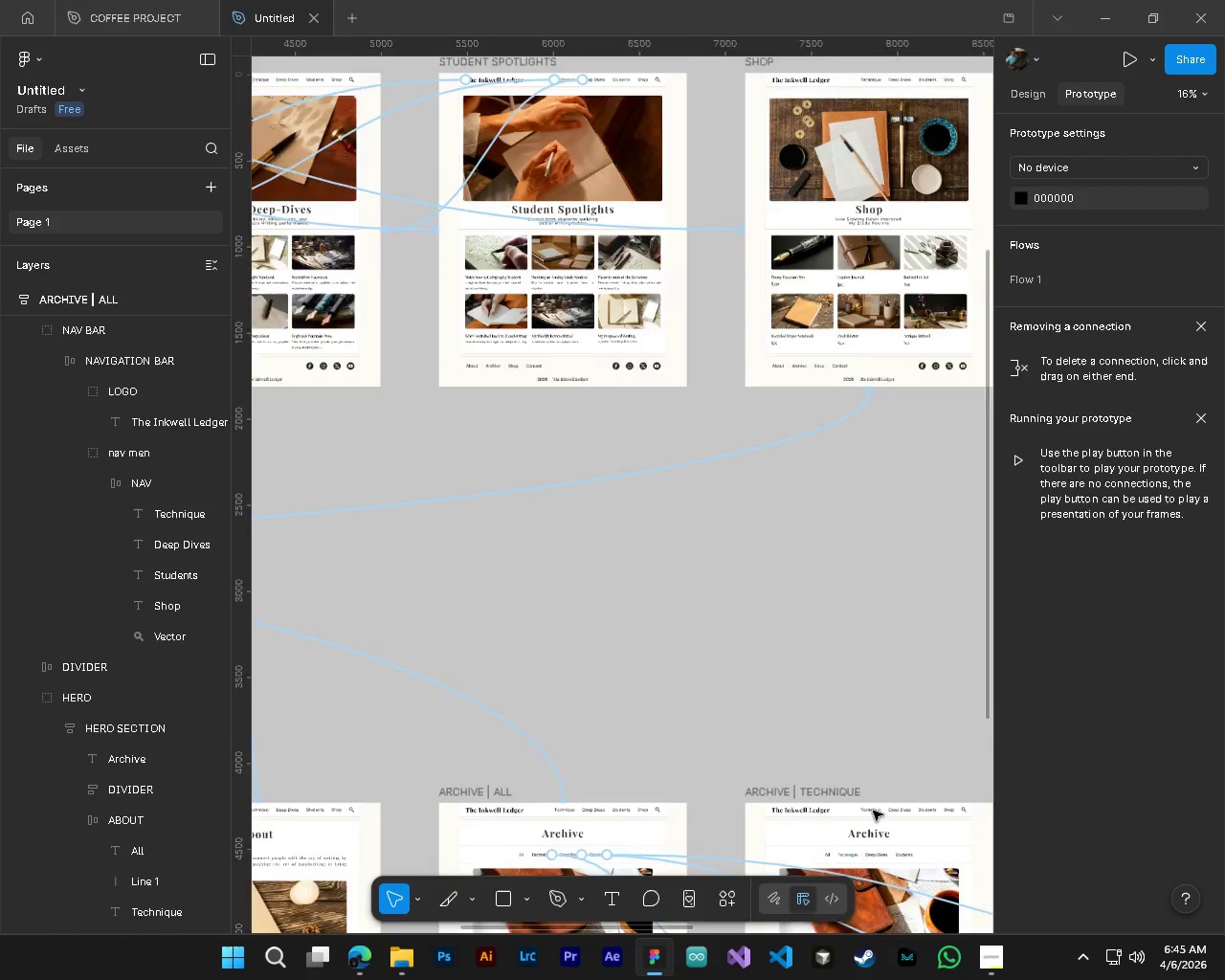 
hold_key(key=ControlLeft, duration=1.73)
 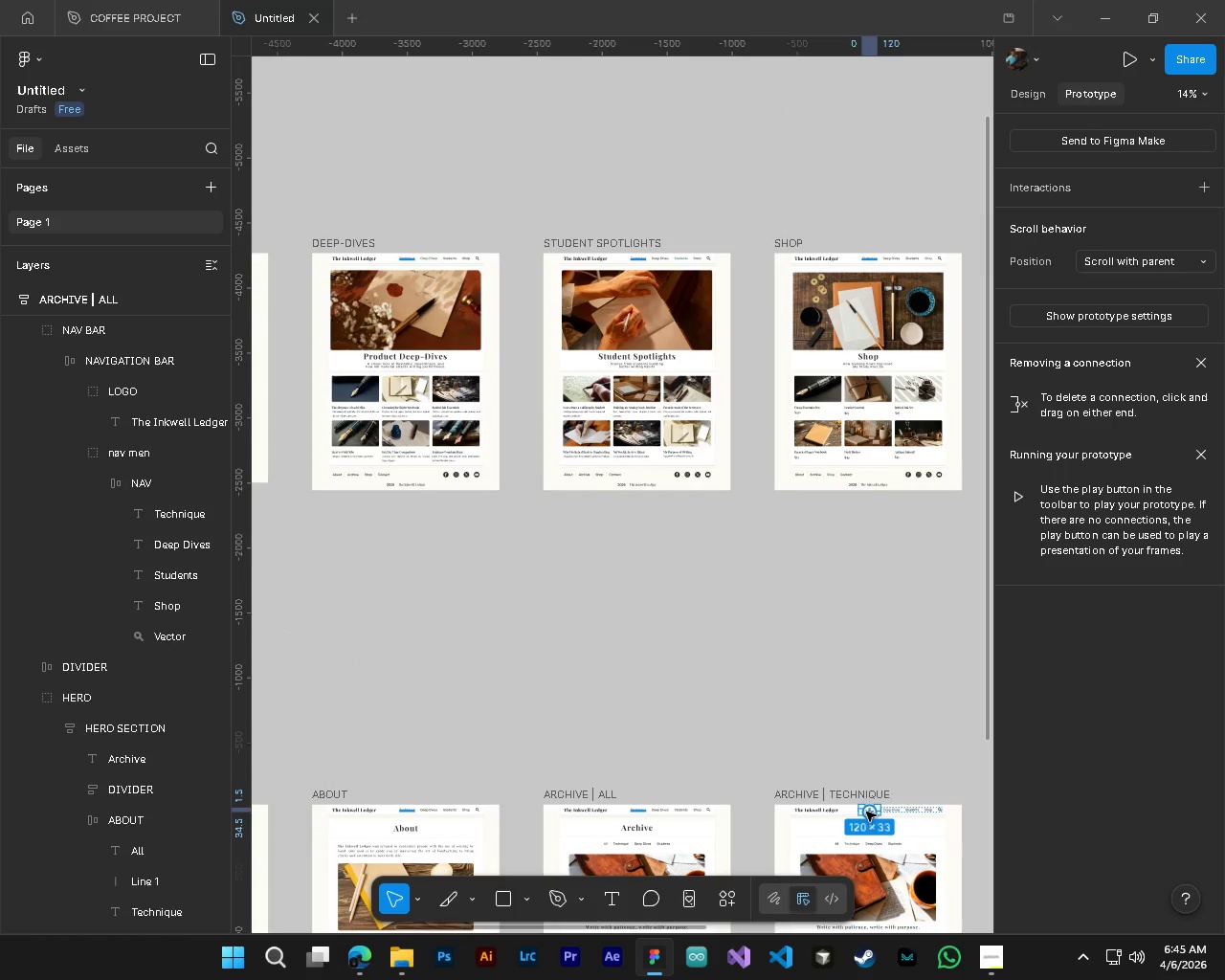 
scroll: coordinate [873, 811], scroll_direction: up, amount: 3.0
 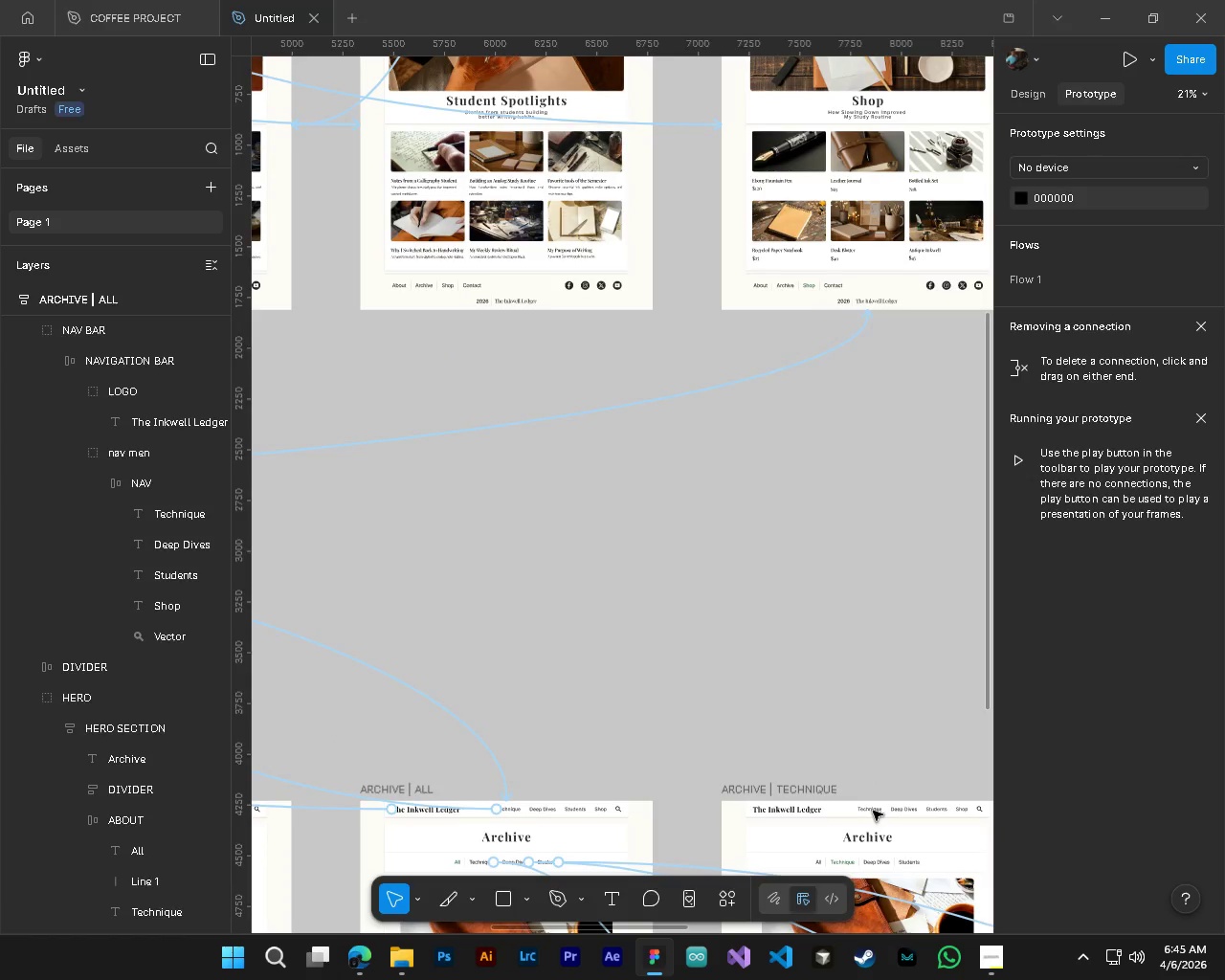 
left_click([870, 811])
 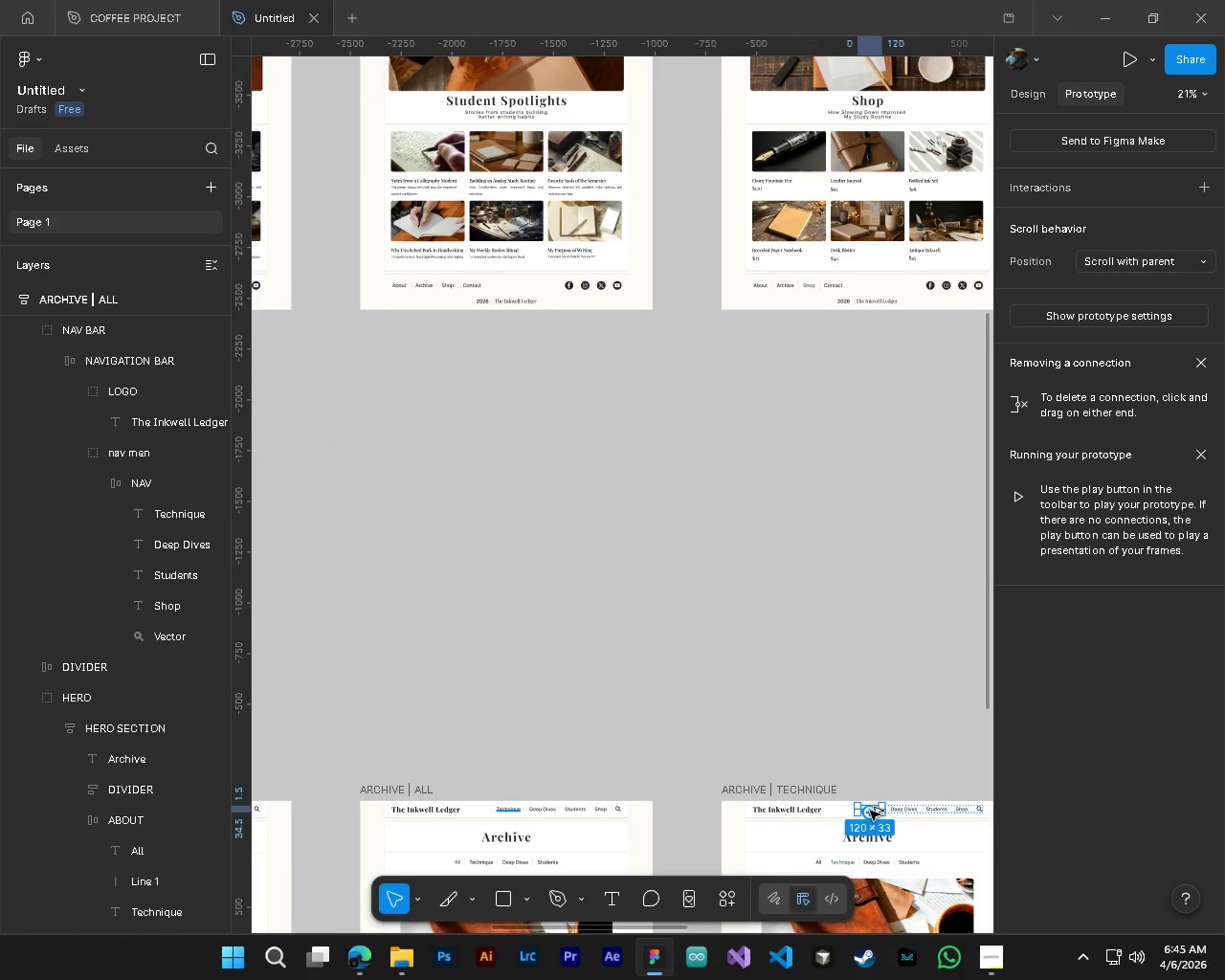 
hold_key(key=AltLeft, duration=0.78)
scroll: coordinate [870, 811], scroll_direction: down, amount: 5.0
 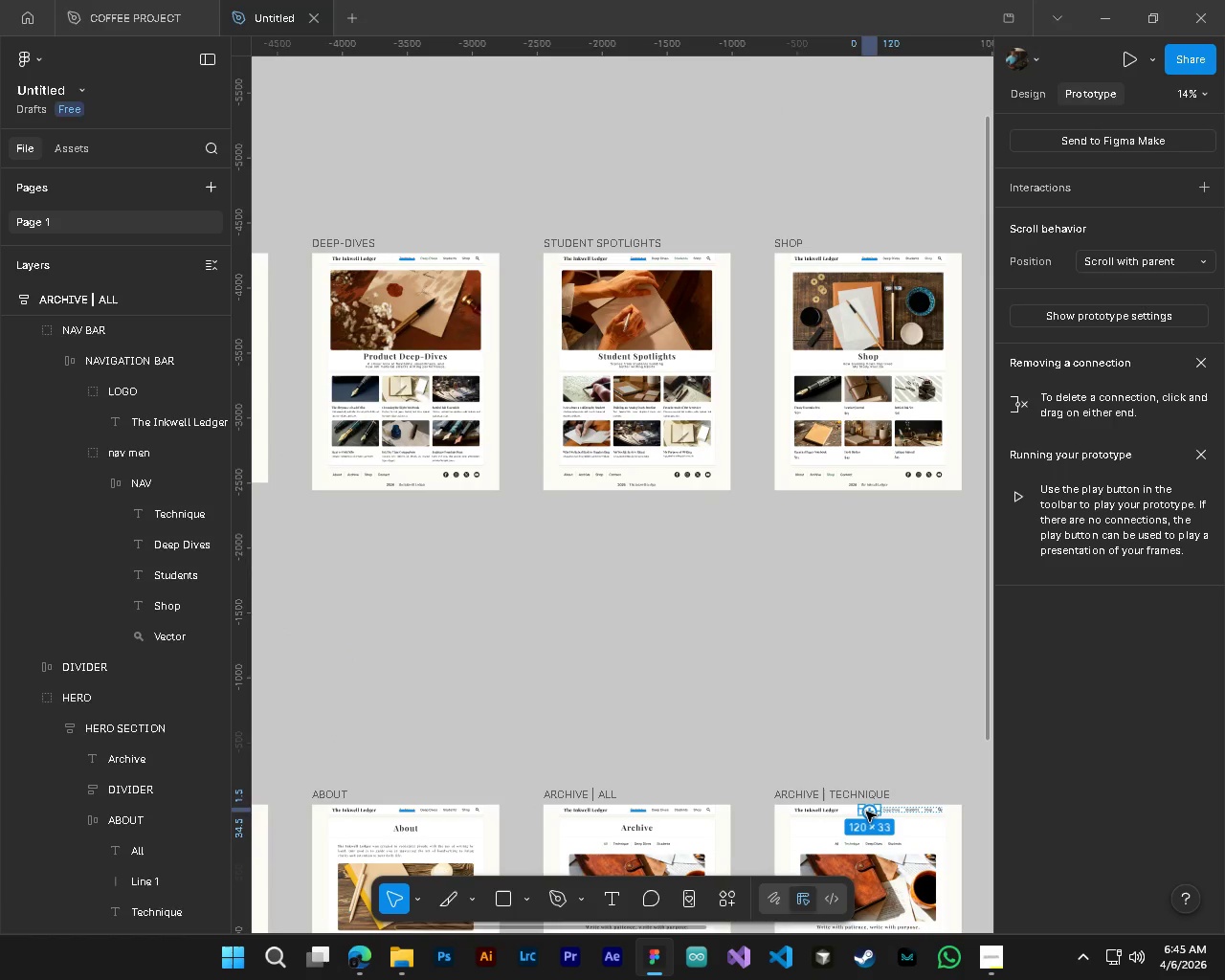 
hold_key(key=ShiftLeft, duration=0.7)
 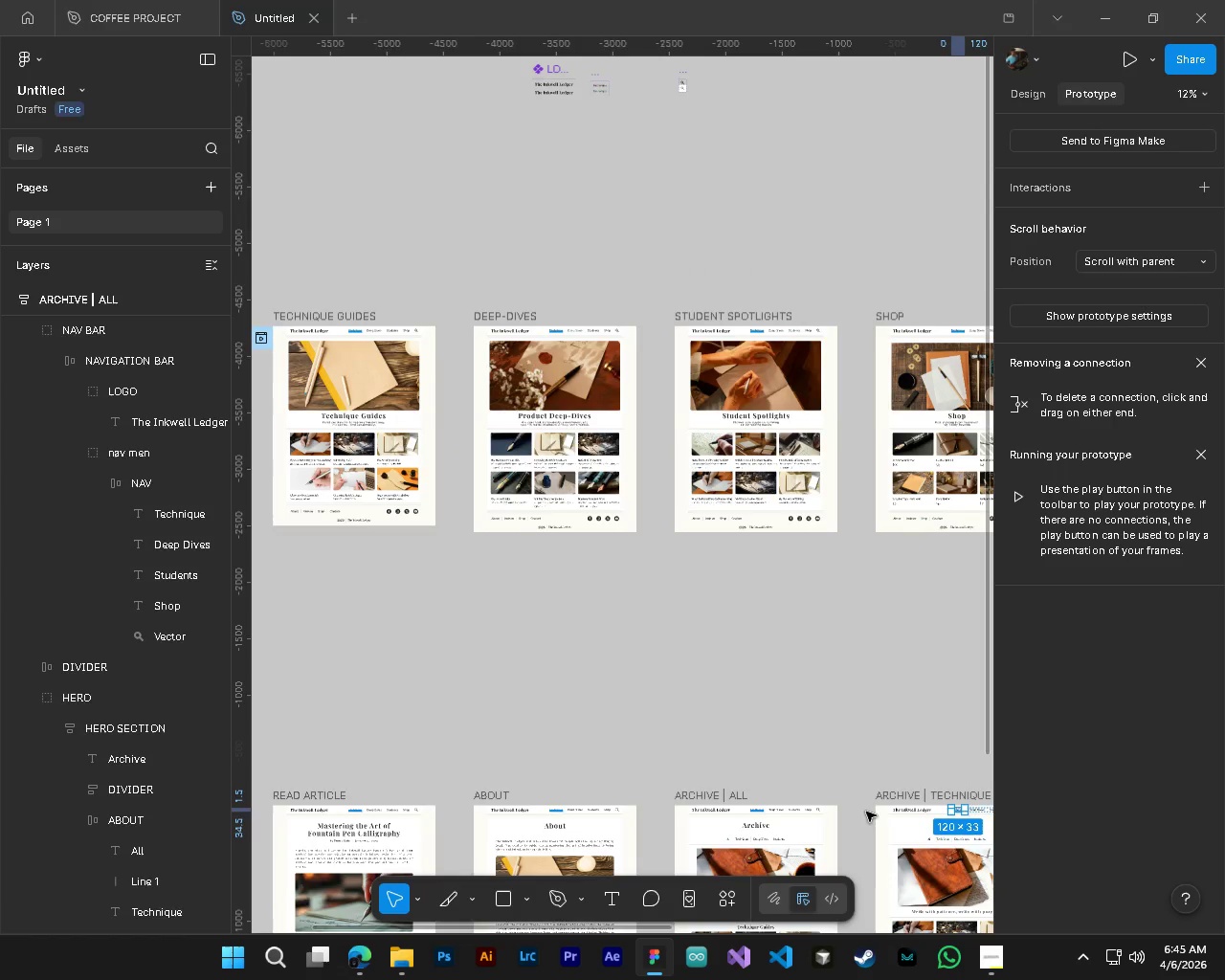 
key(Alt+Control+ControlLeft)
 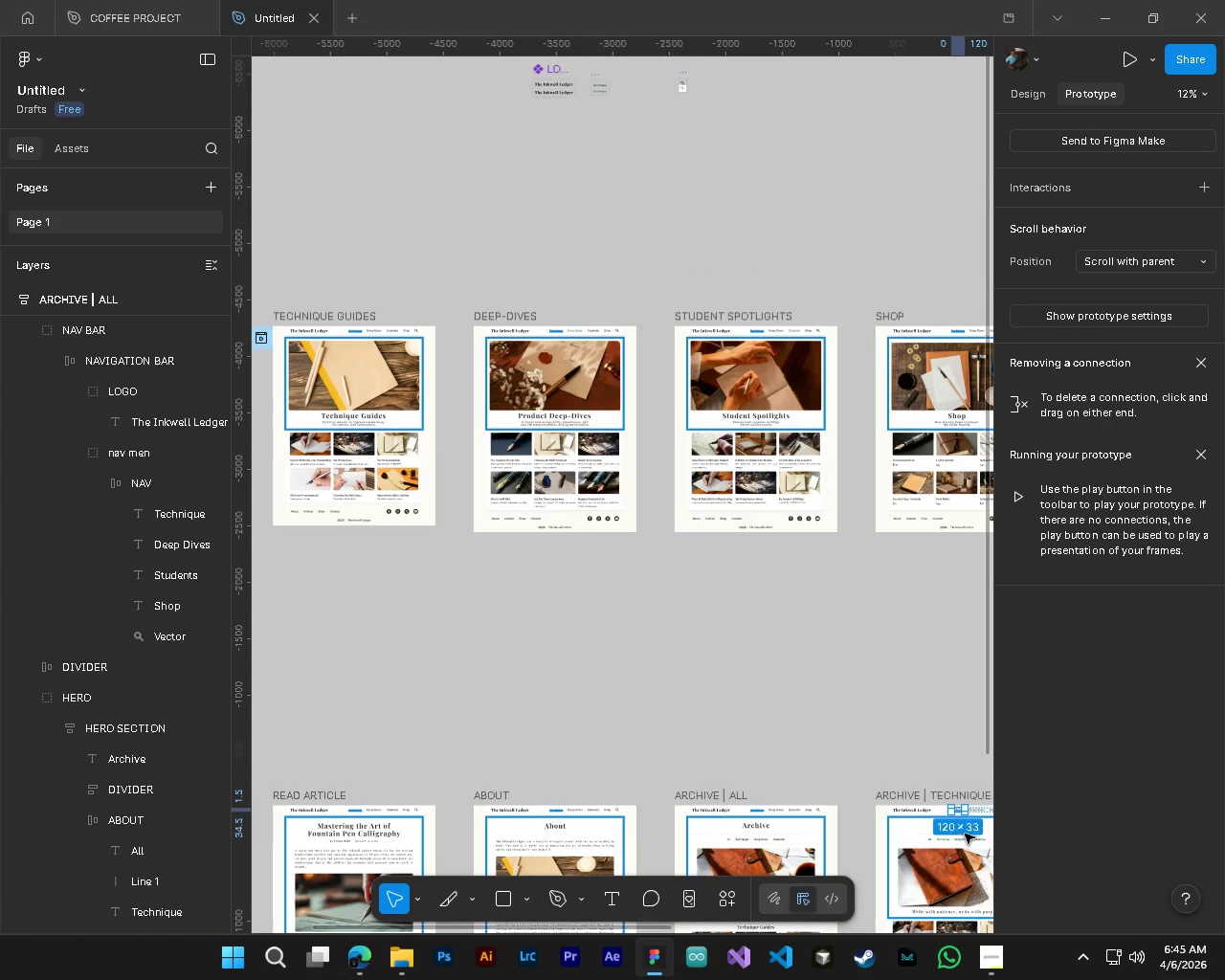 
key(Alt+AltLeft)
 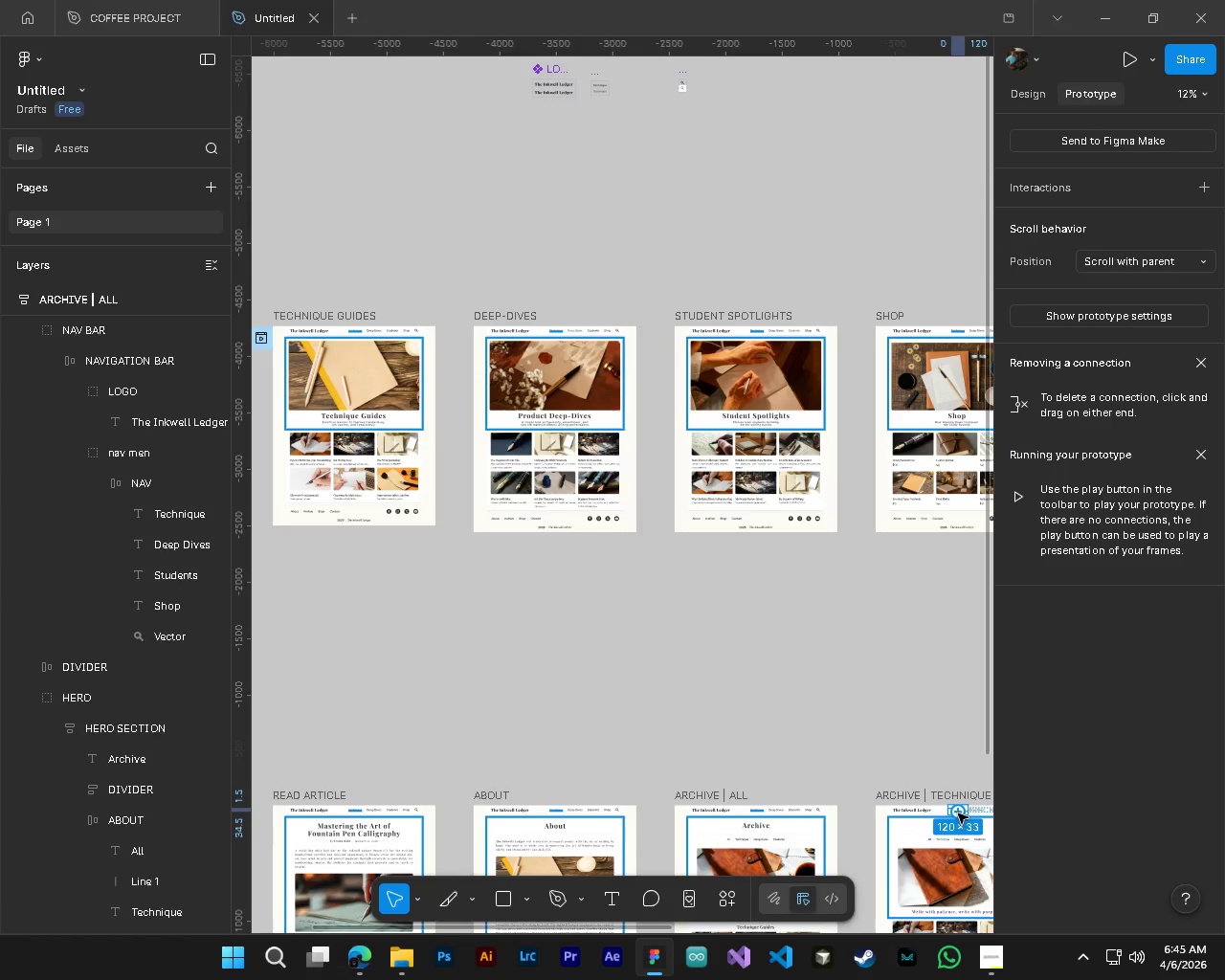 
scroll: coordinate [866, 812], scroll_direction: up, amount: 3.0
 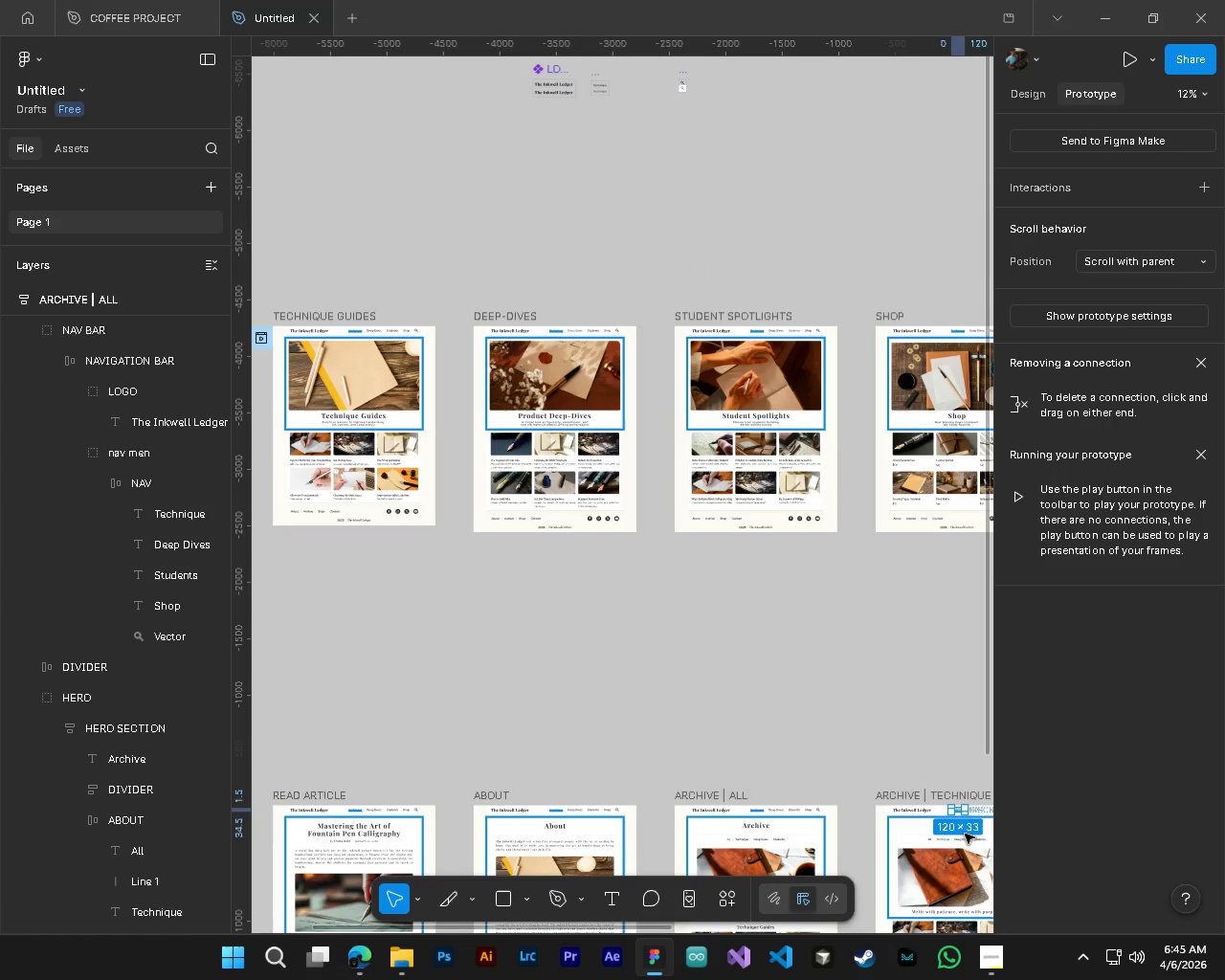 
left_click_drag(start_coordinate=[958, 813], to_coordinate=[376, 518])
 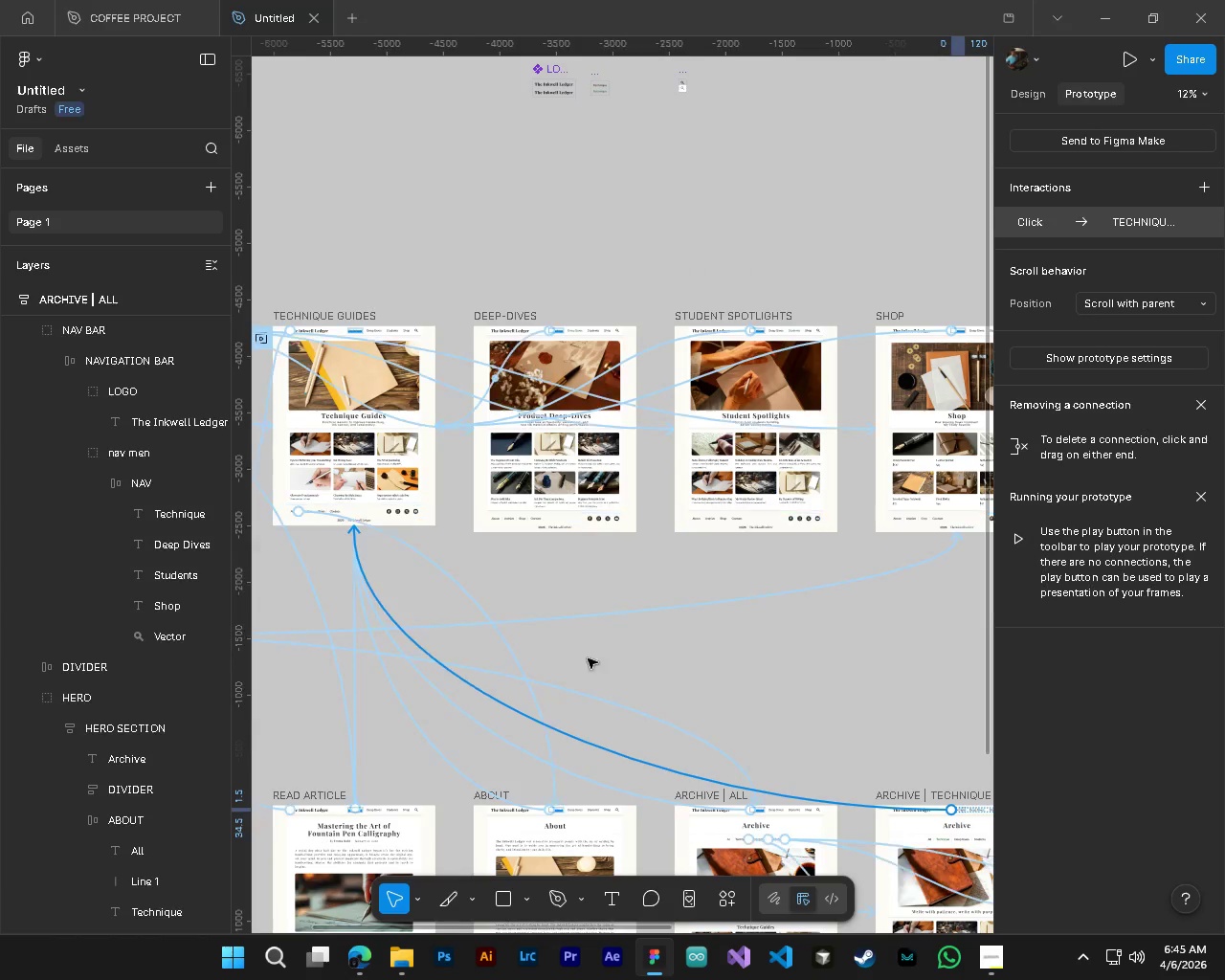 
hold_key(key=ShiftLeft, duration=0.42)
scroll: coordinate [722, 724], scroll_direction: down, amount: 4.0
 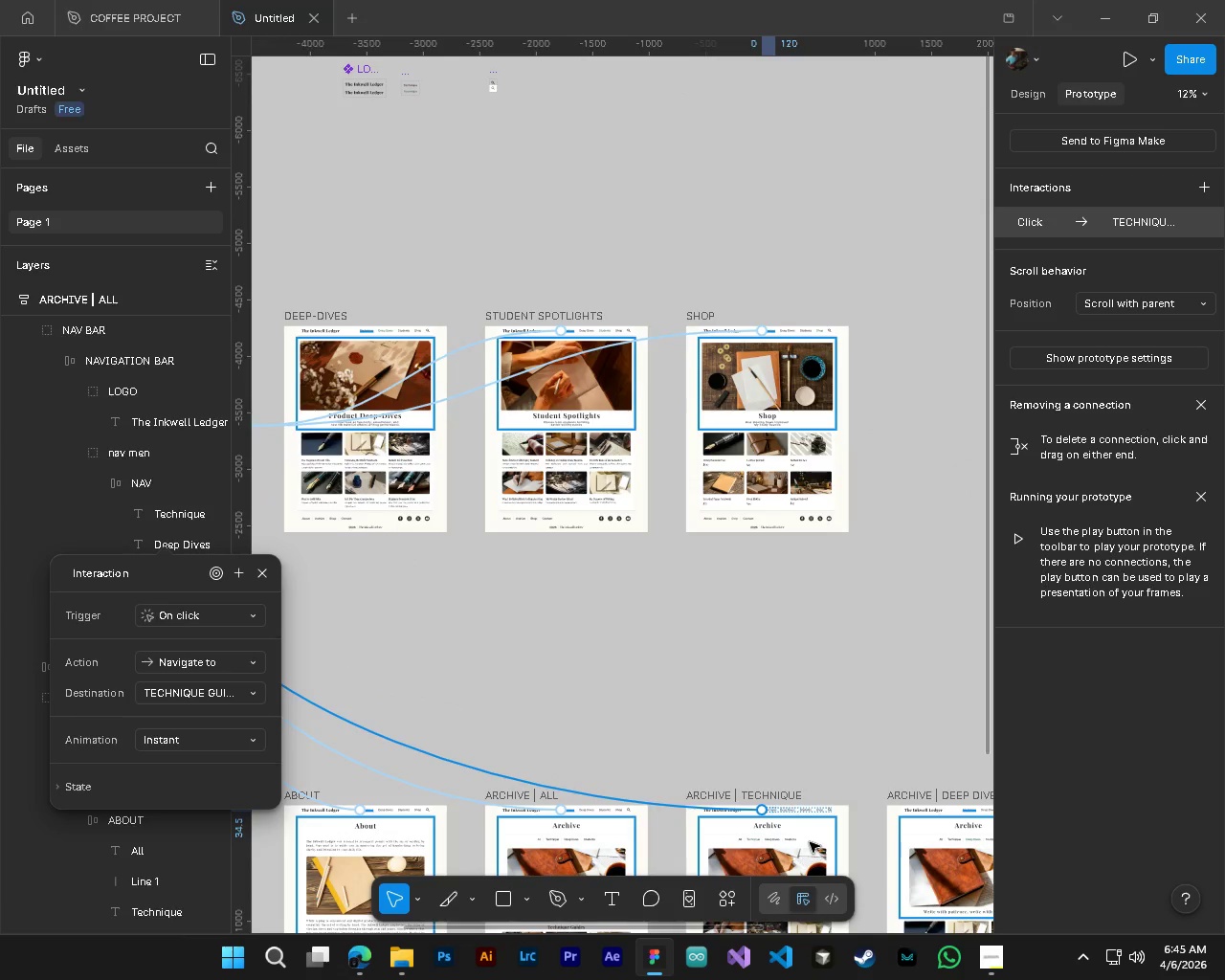 
hold_key(key=ControlLeft, duration=0.77)
 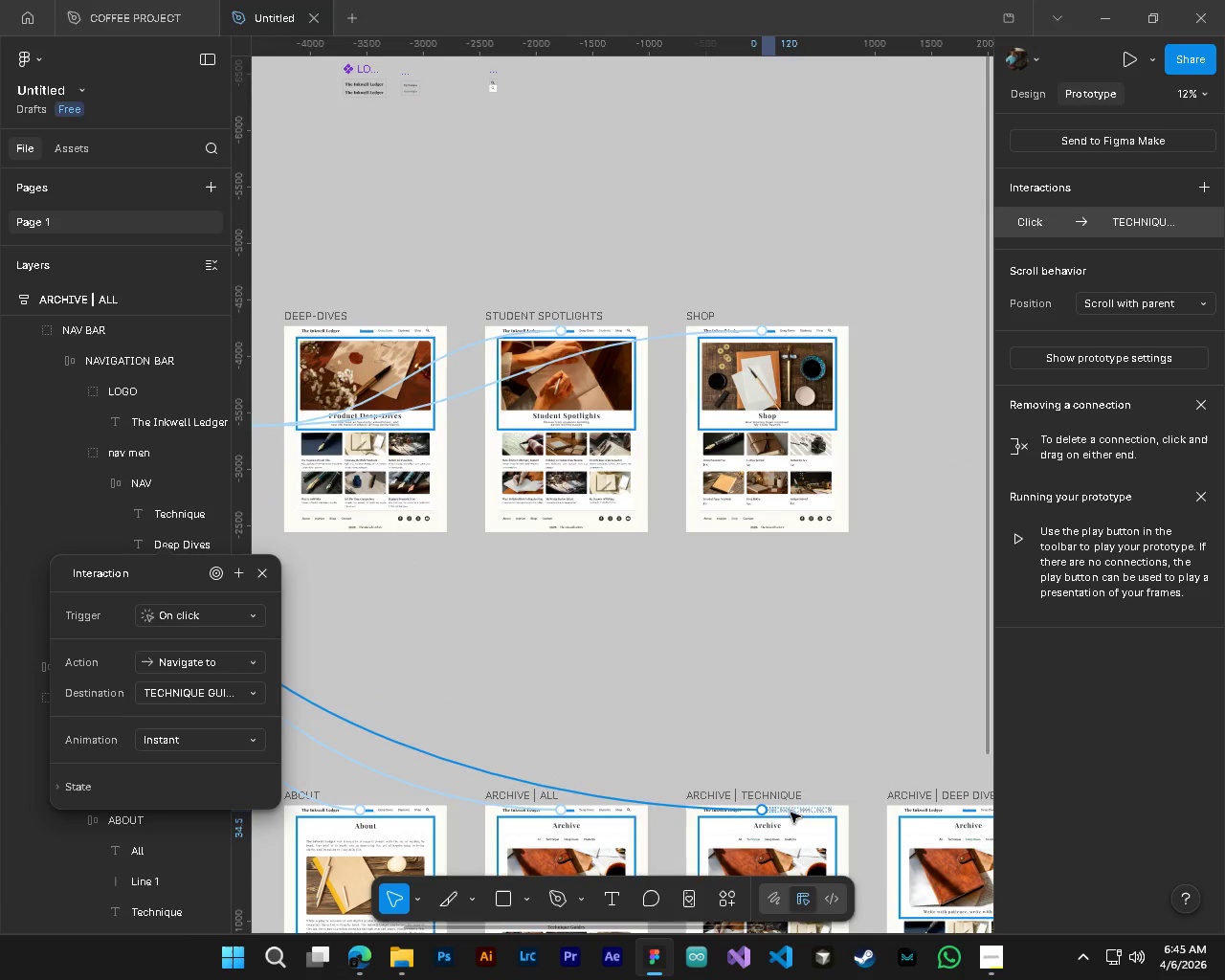 
hold_key(key=ControlLeft, duration=0.41)
 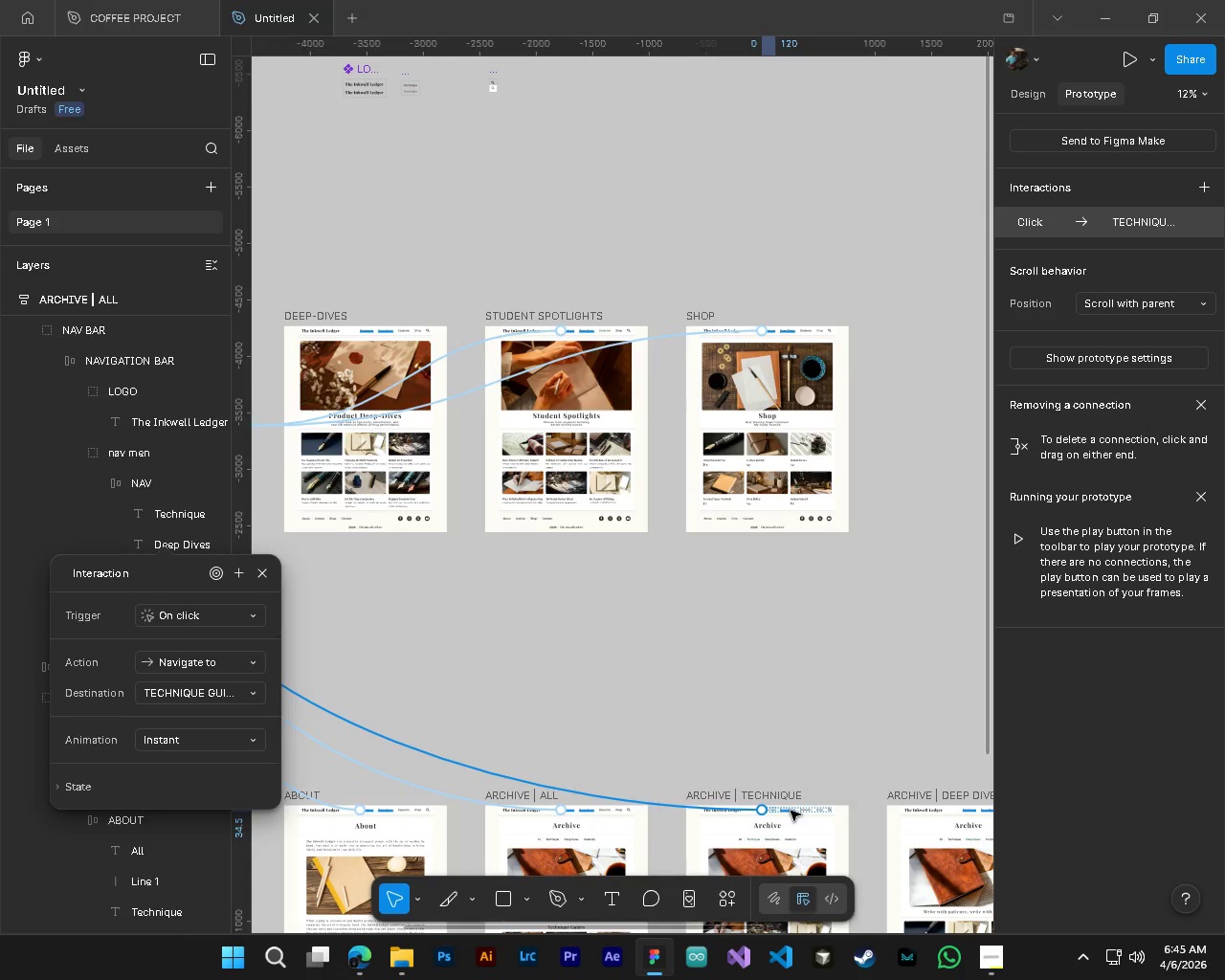 
left_click([791, 811])
 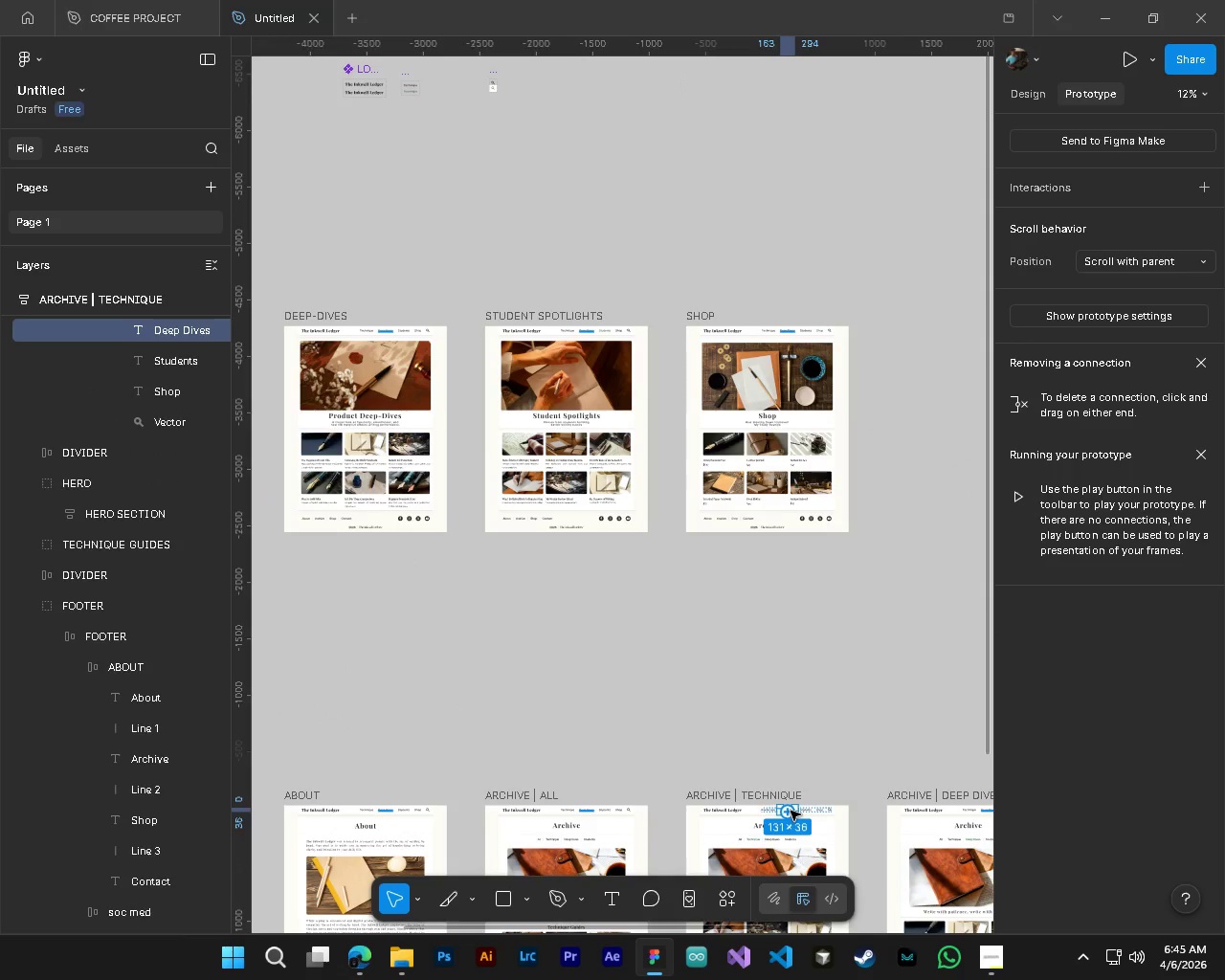 
hold_key(key=ControlLeft, duration=0.86)
 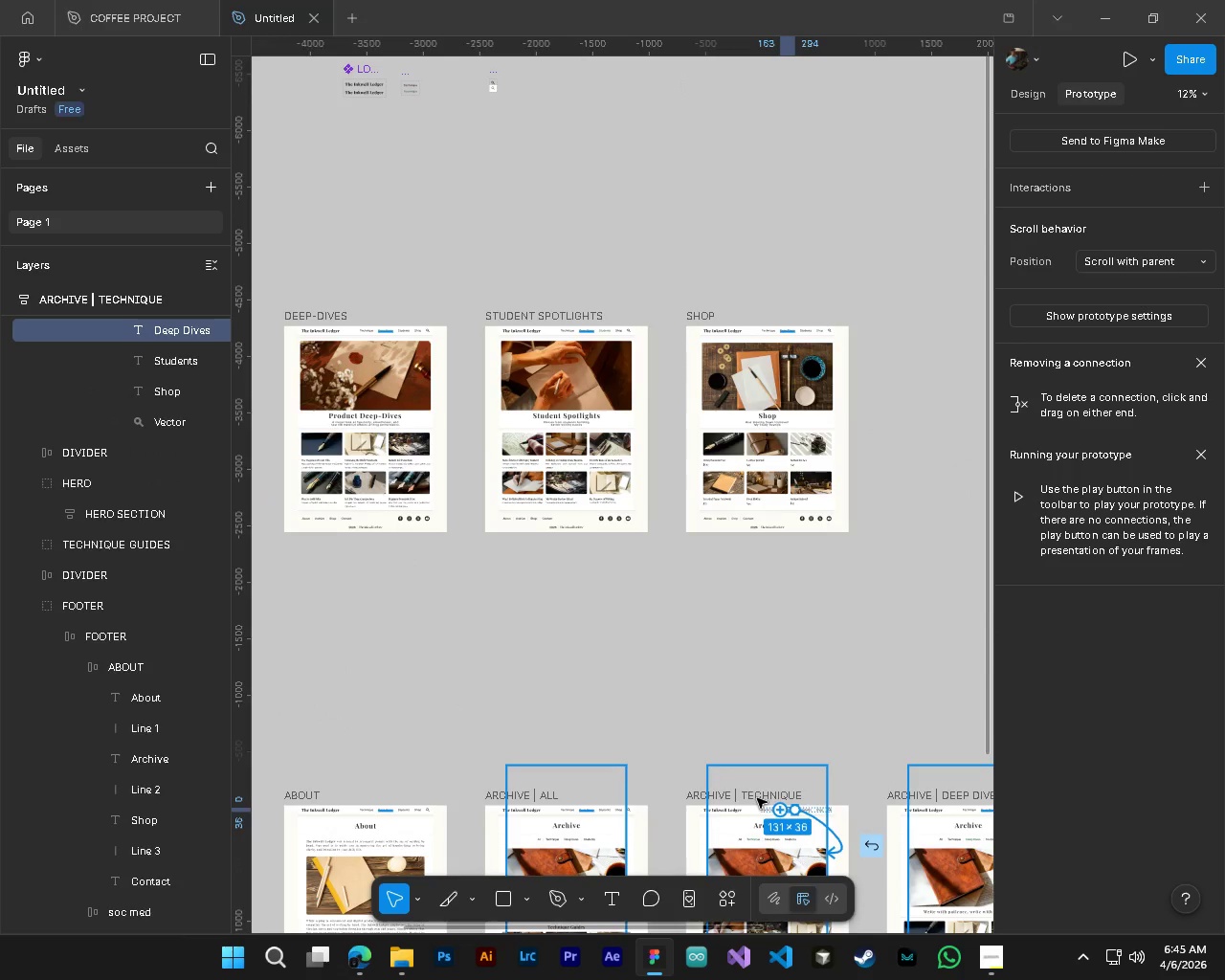 
hold_key(key=AltLeft, duration=0.31)
 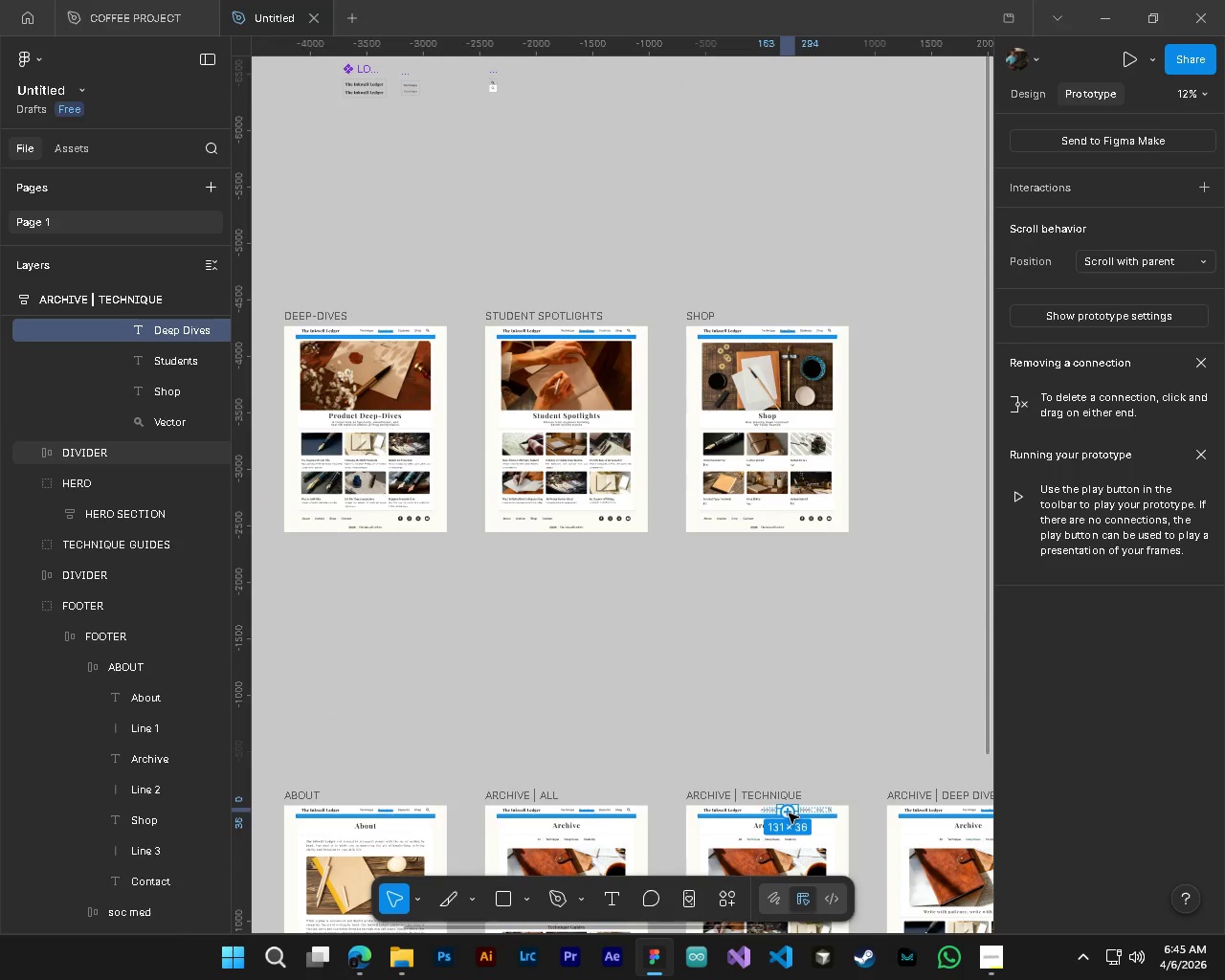 
left_click_drag(start_coordinate=[789, 813], to_coordinate=[368, 524])
 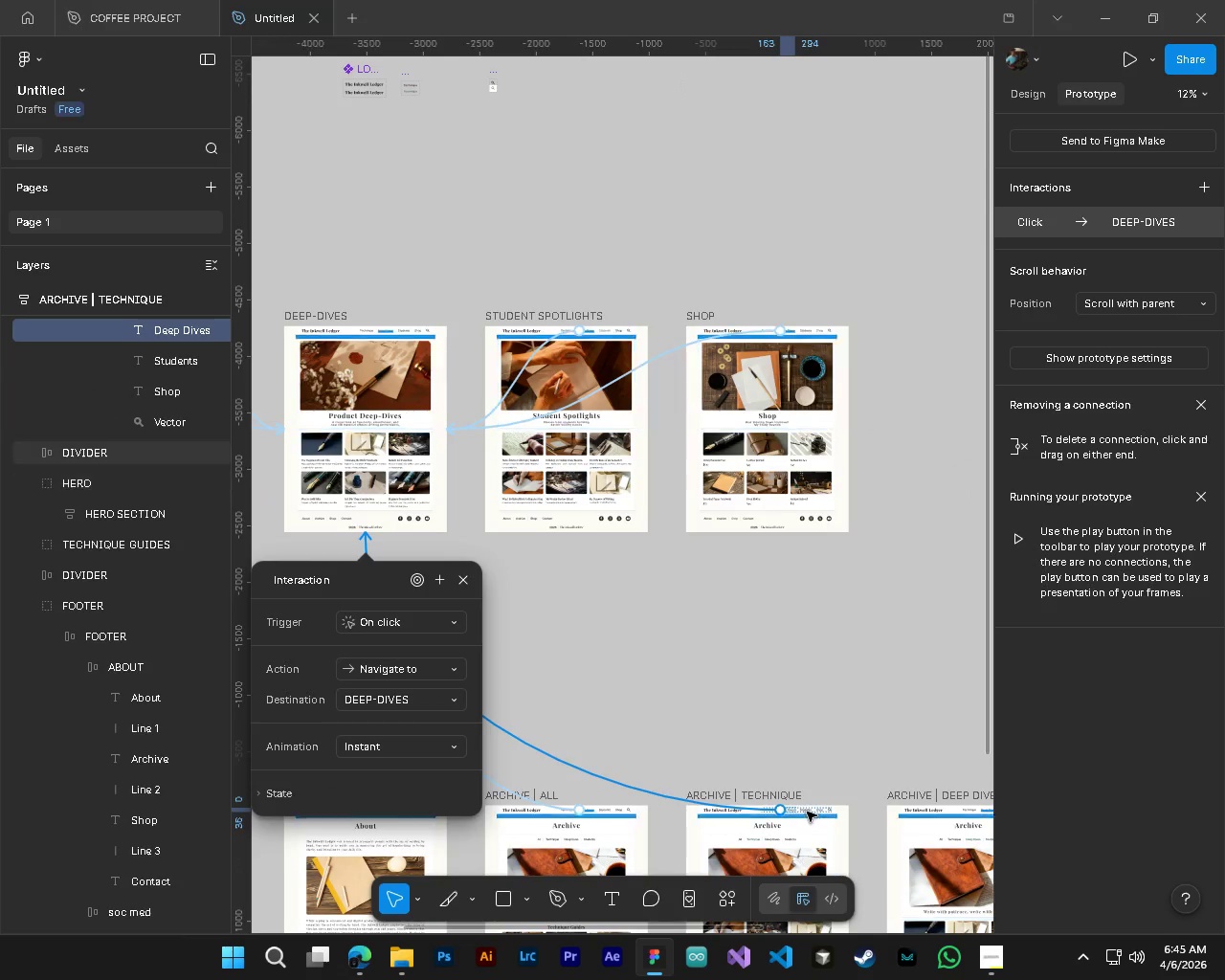 
left_click([807, 811])
 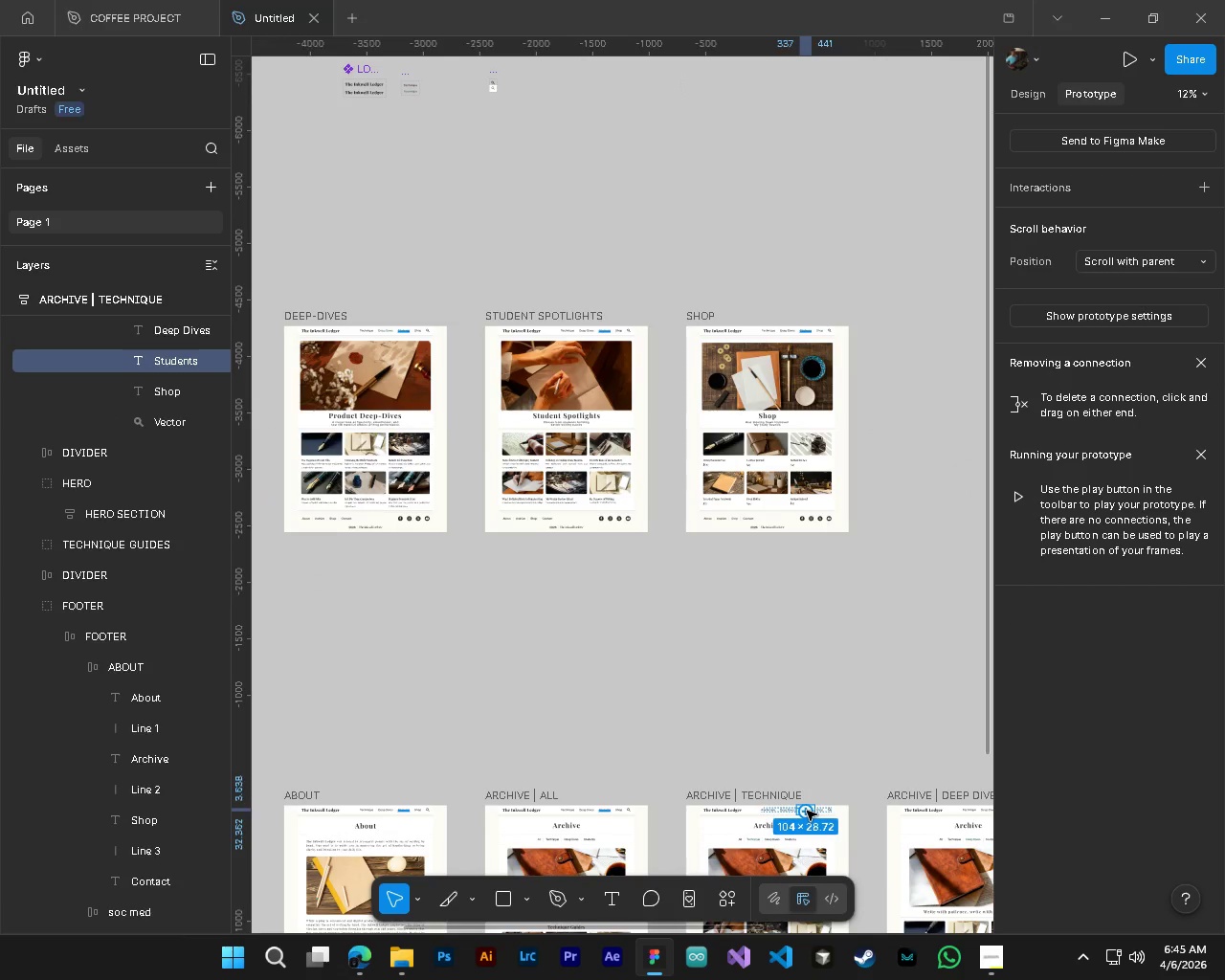 
left_click_drag(start_coordinate=[807, 811], to_coordinate=[578, 528])
 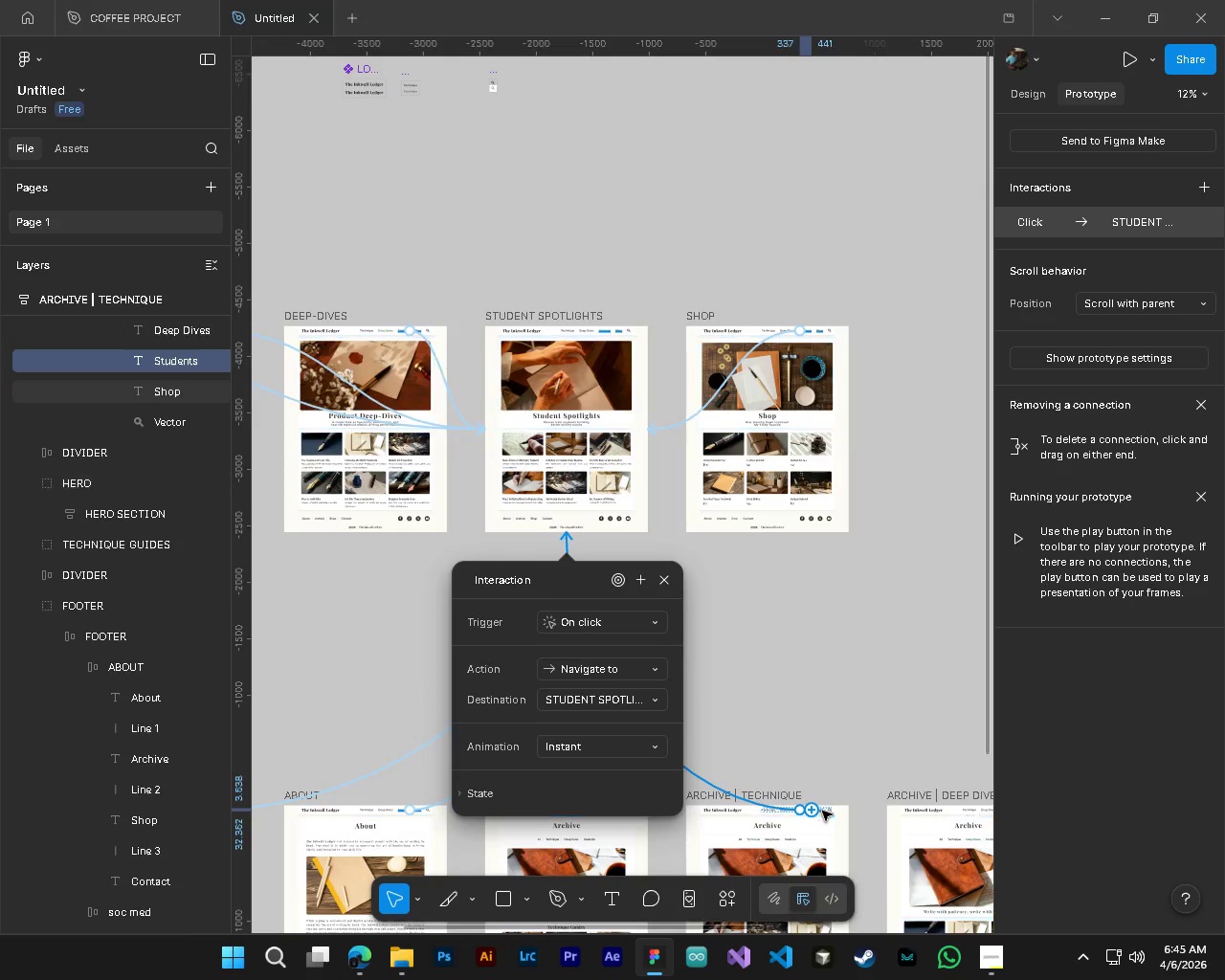 
hold_key(key=ControlLeft, duration=0.39)
 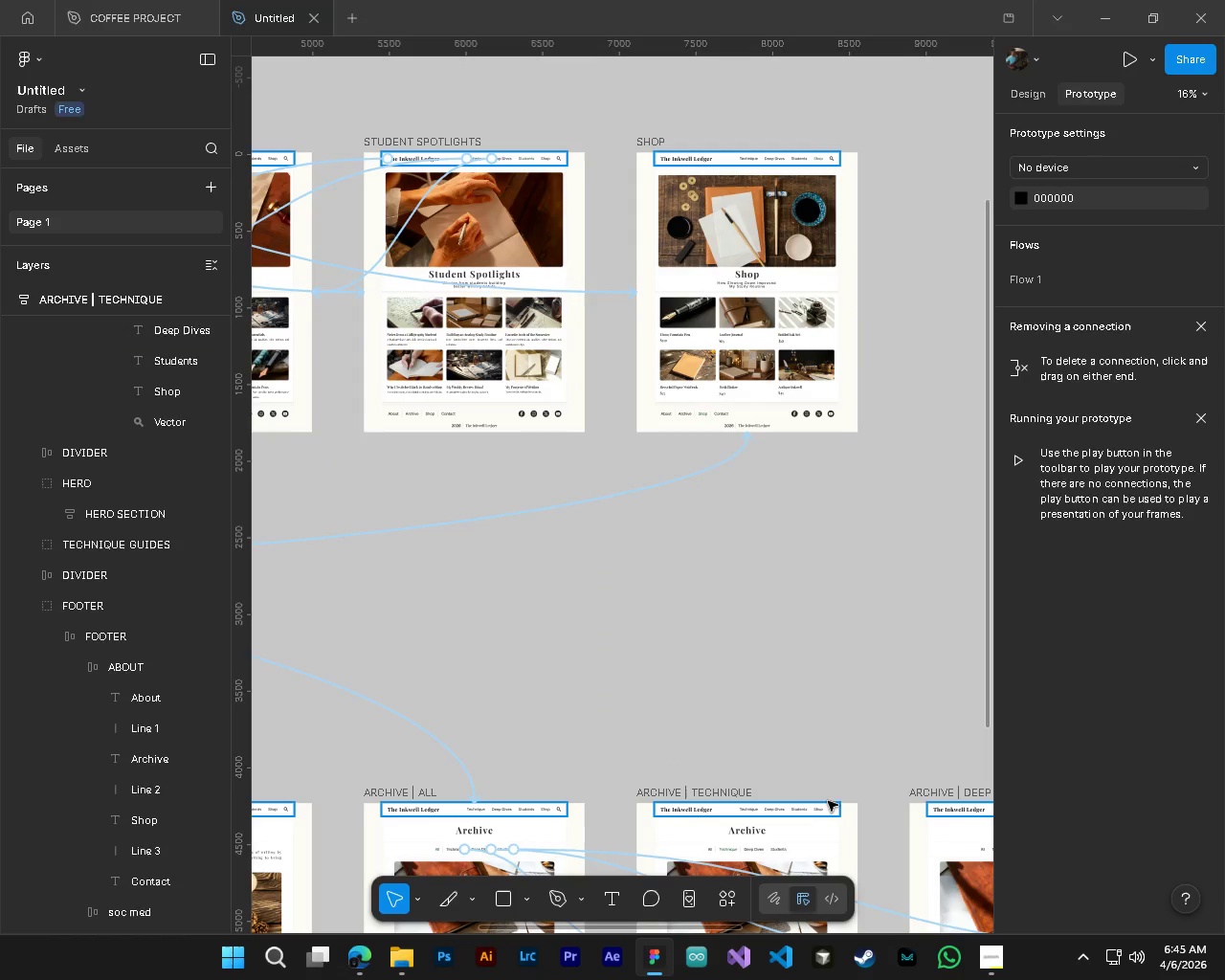 
hold_key(key=AltLeft, duration=0.31)
 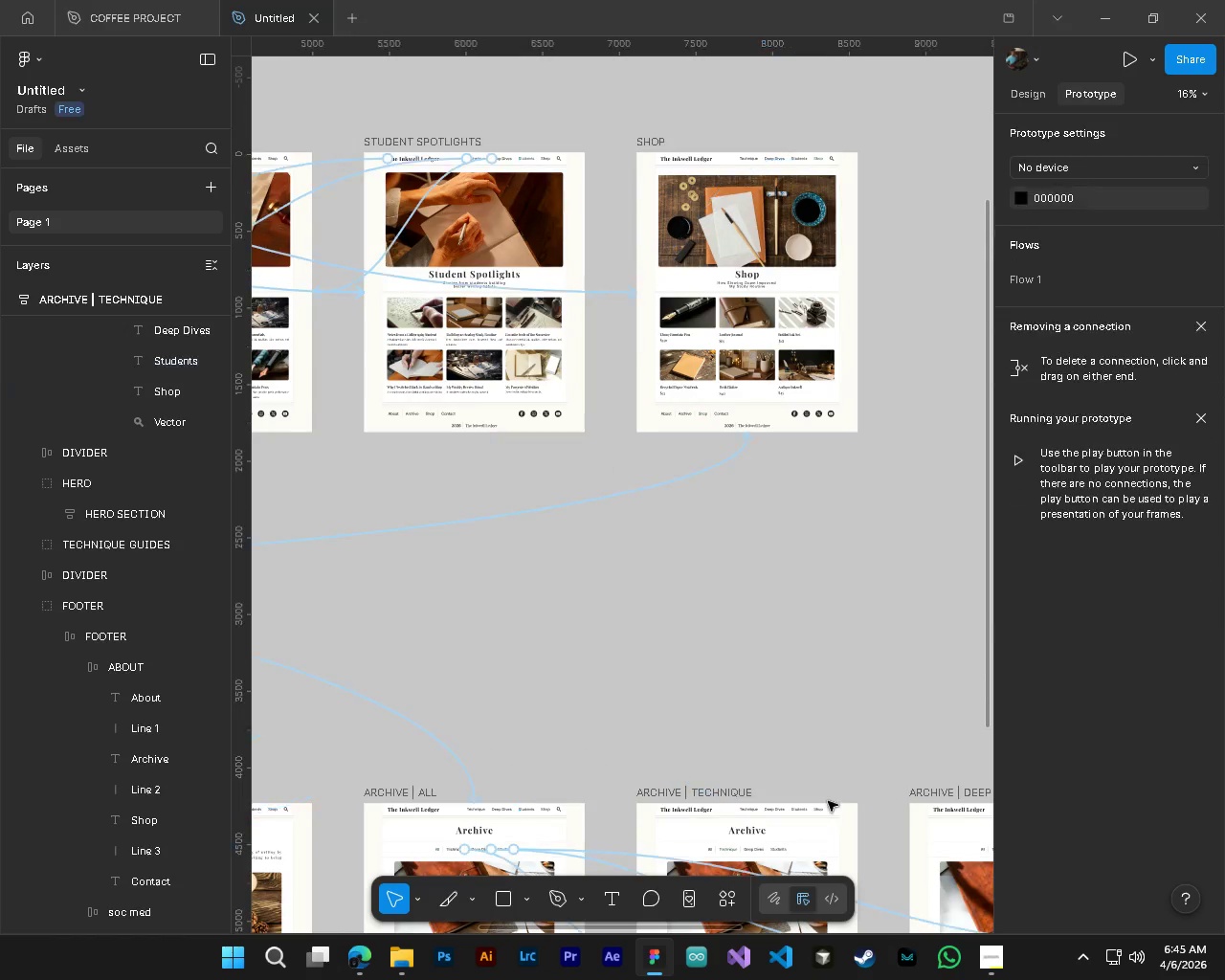 
left_click([836, 762])
 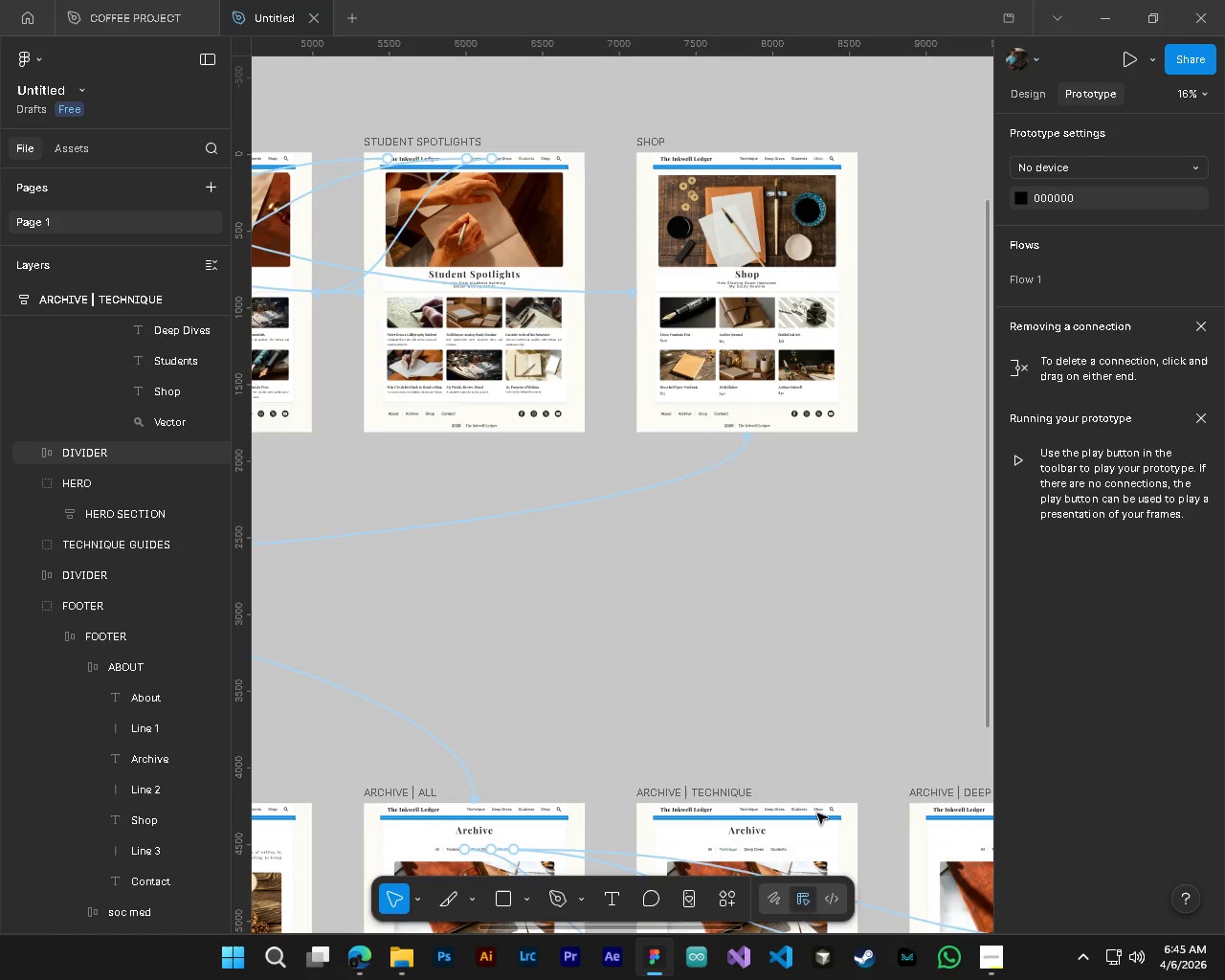 
scroll: coordinate [822, 811], scroll_direction: up, amount: 4.0
 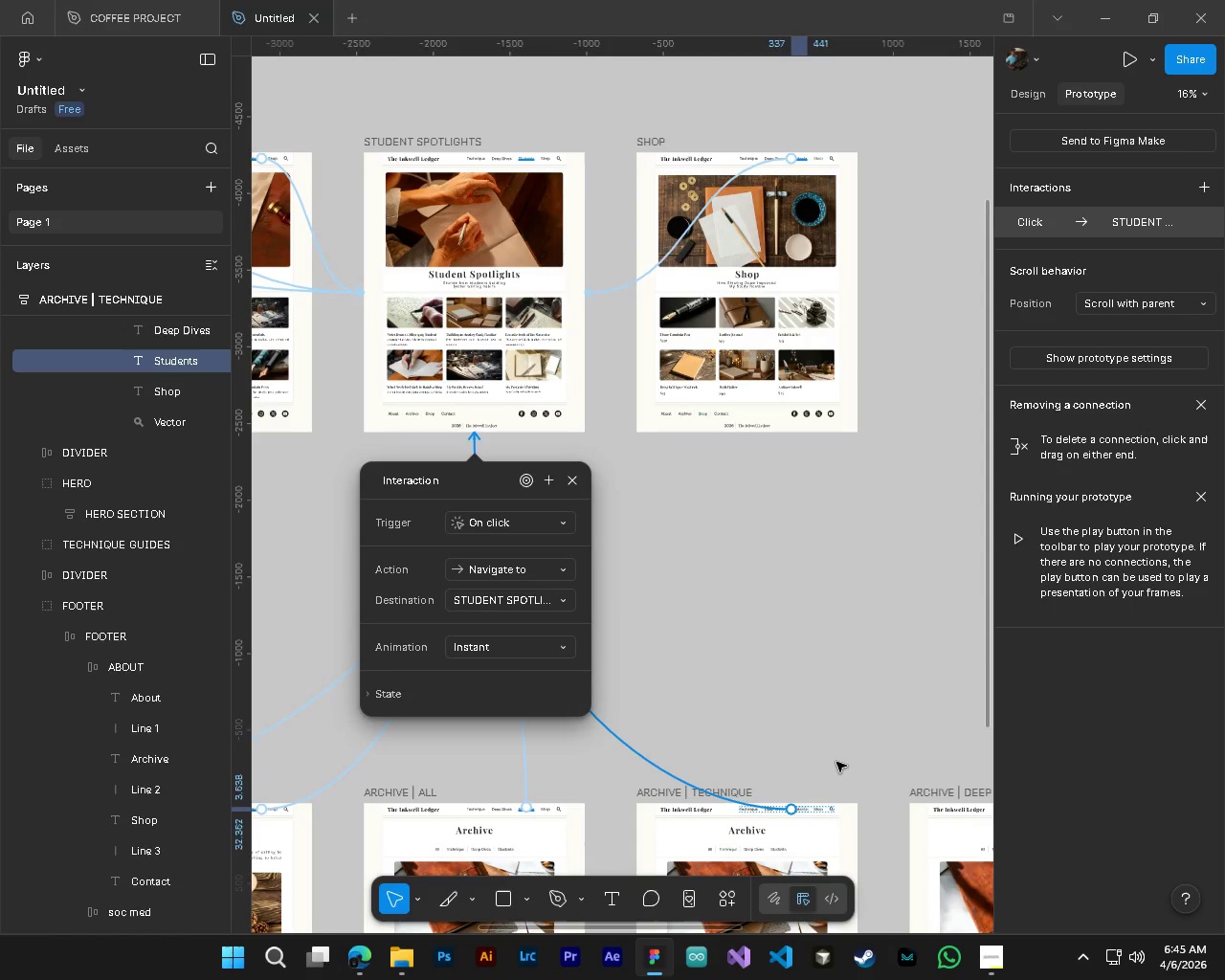 
hold_key(key=ControlLeft, duration=0.64)
left_click([817, 813])
 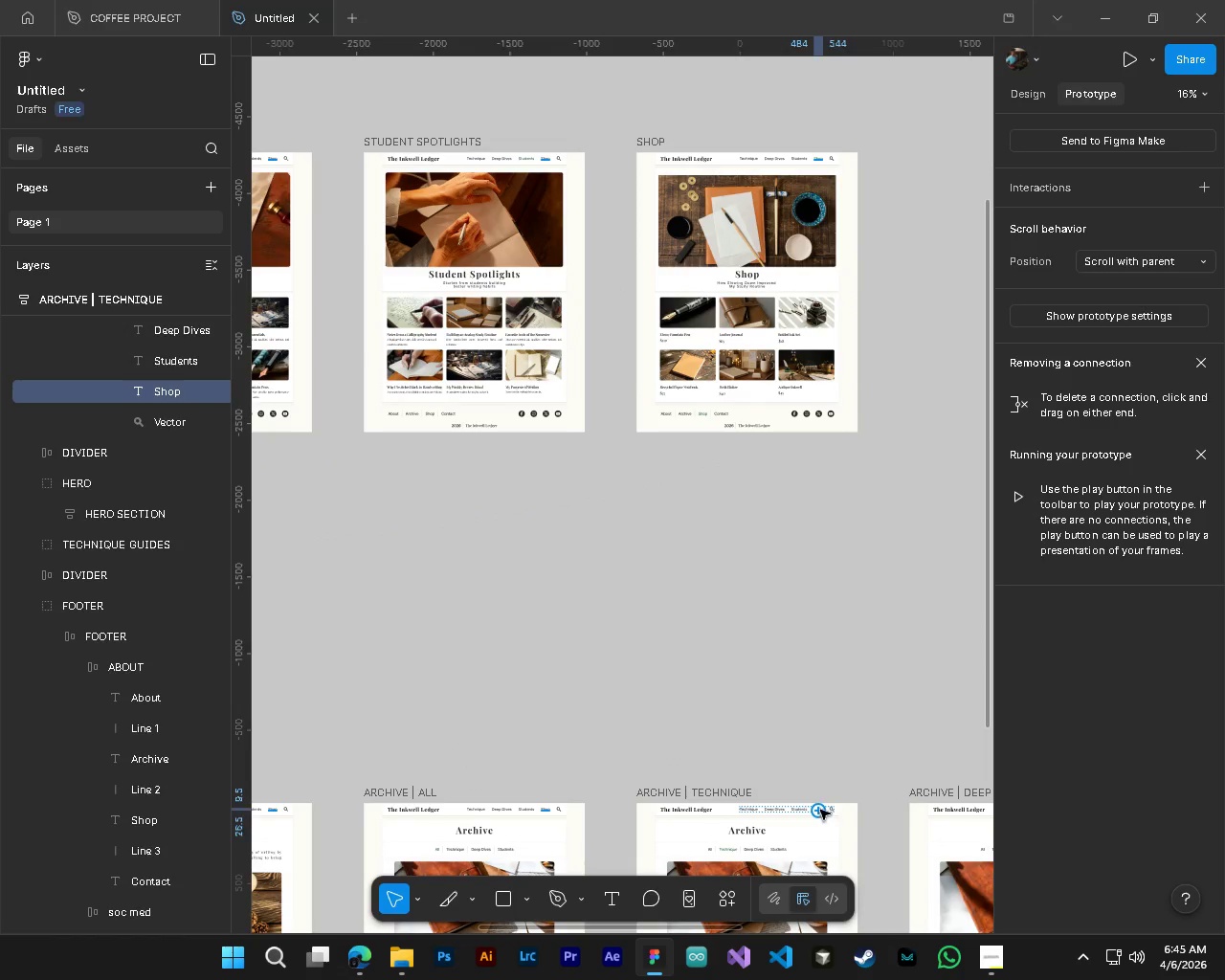 
left_click_drag(start_coordinate=[820, 810], to_coordinate=[736, 425])
 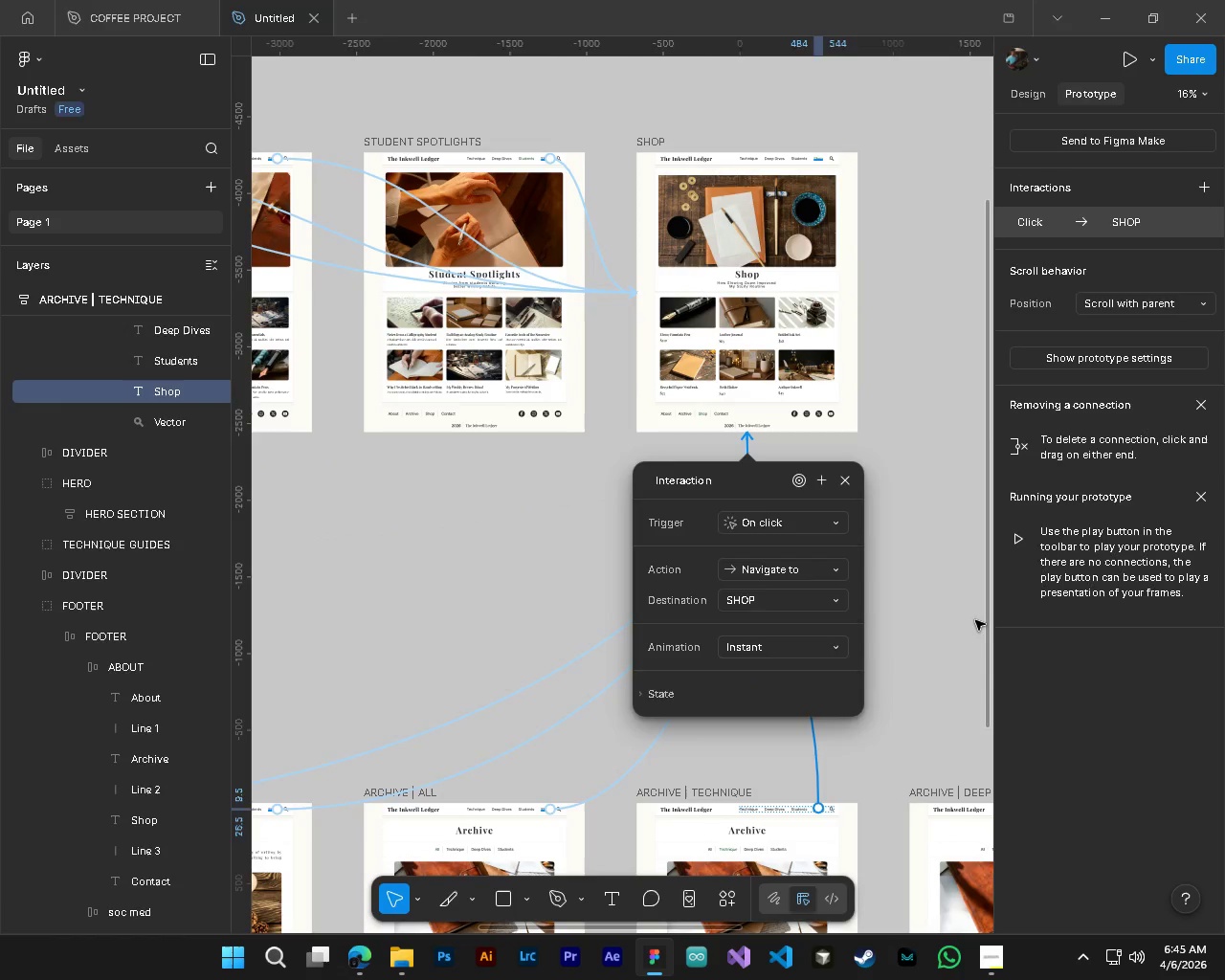 
left_click([975, 620])
 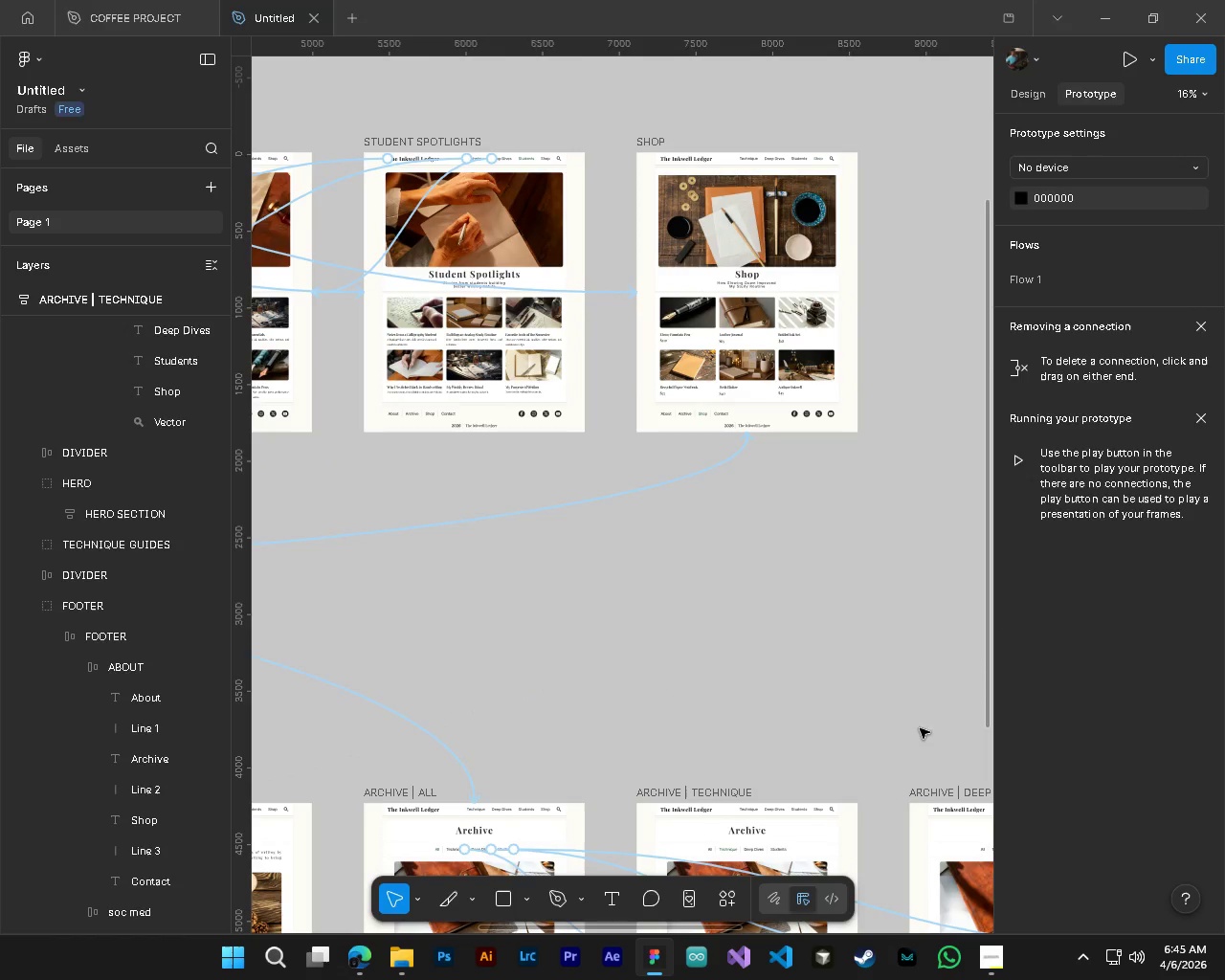 
key(Control+ControlLeft)
 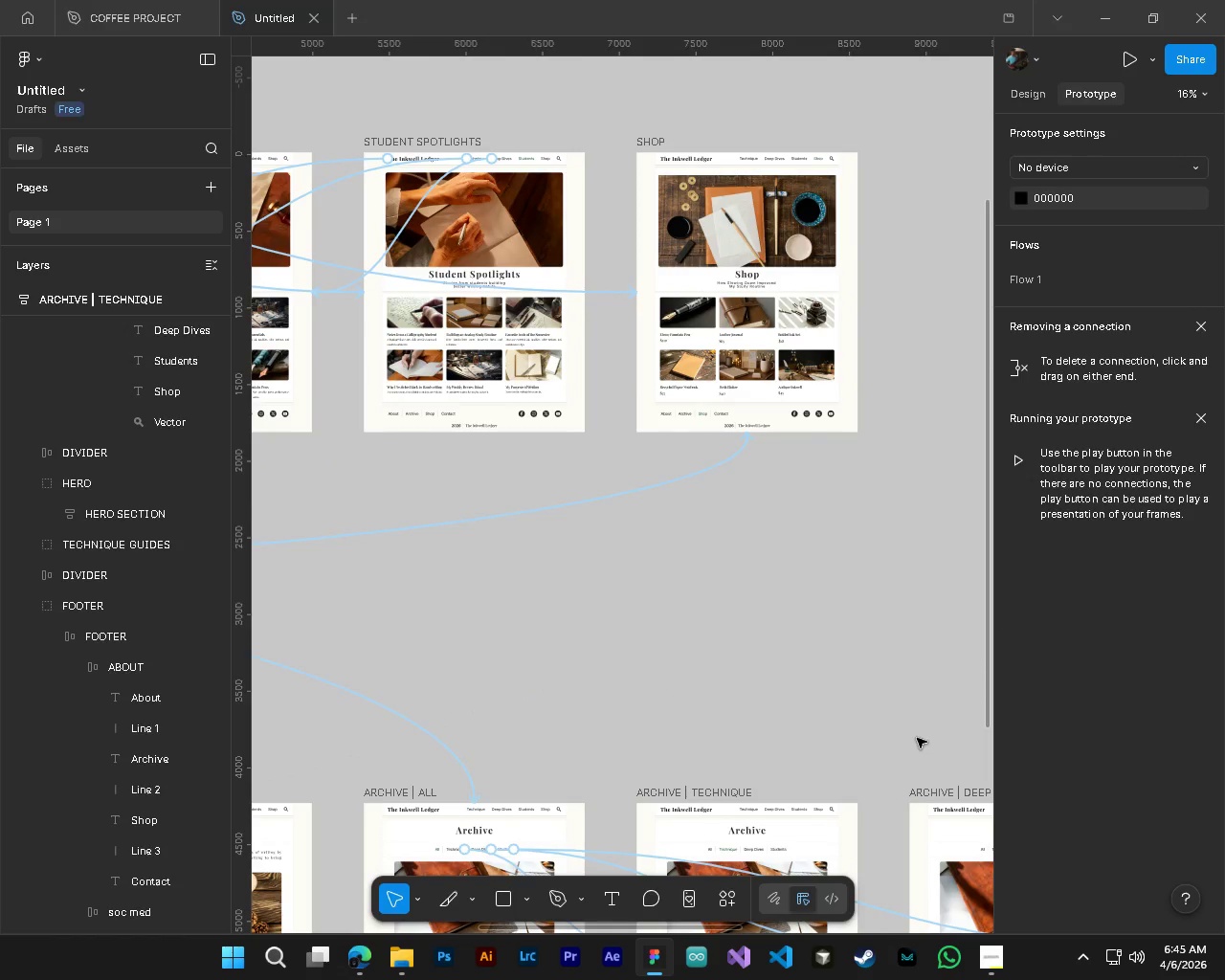 
key(Alt+Control+AltLeft)
 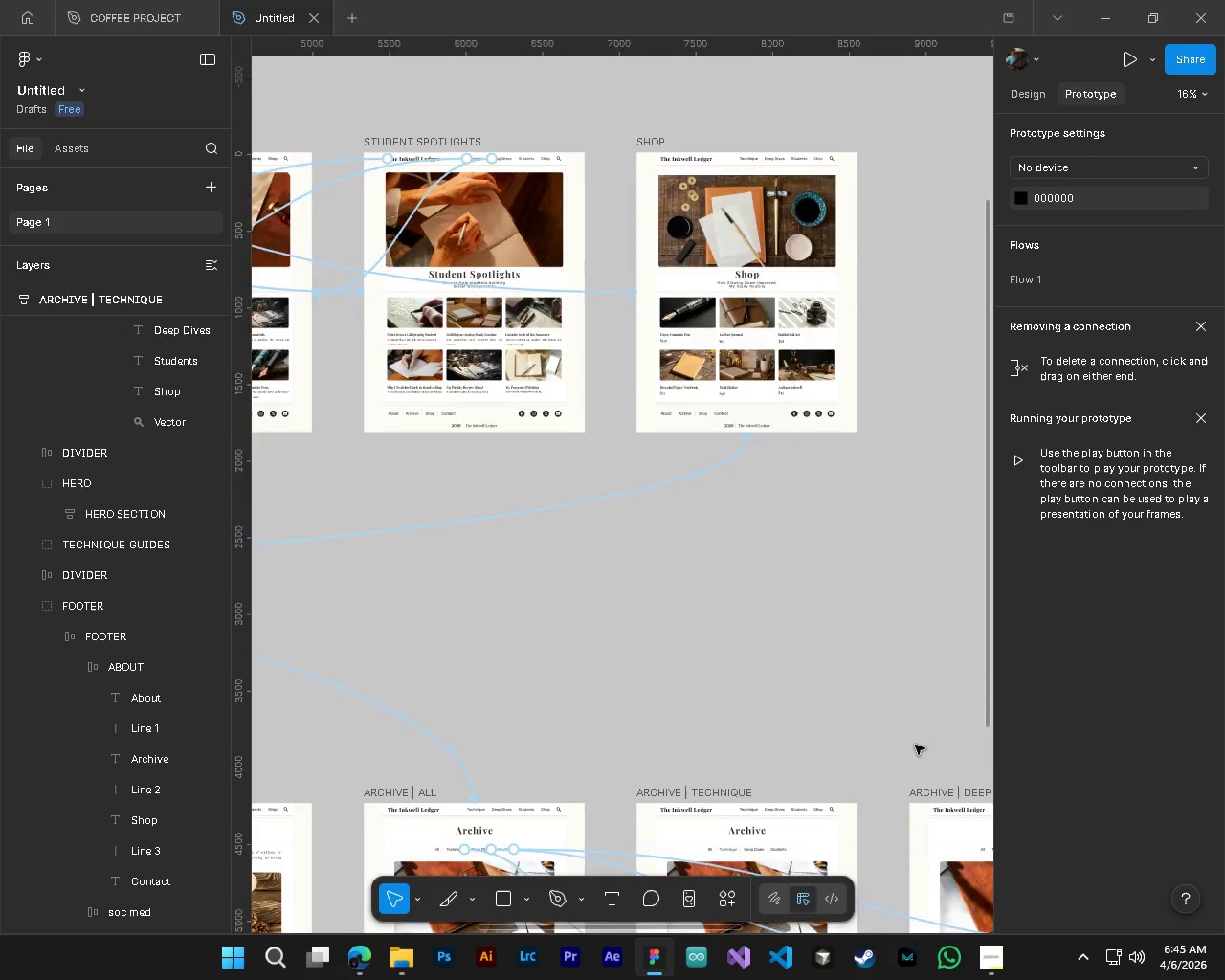 
key(Shift+ShiftLeft)
 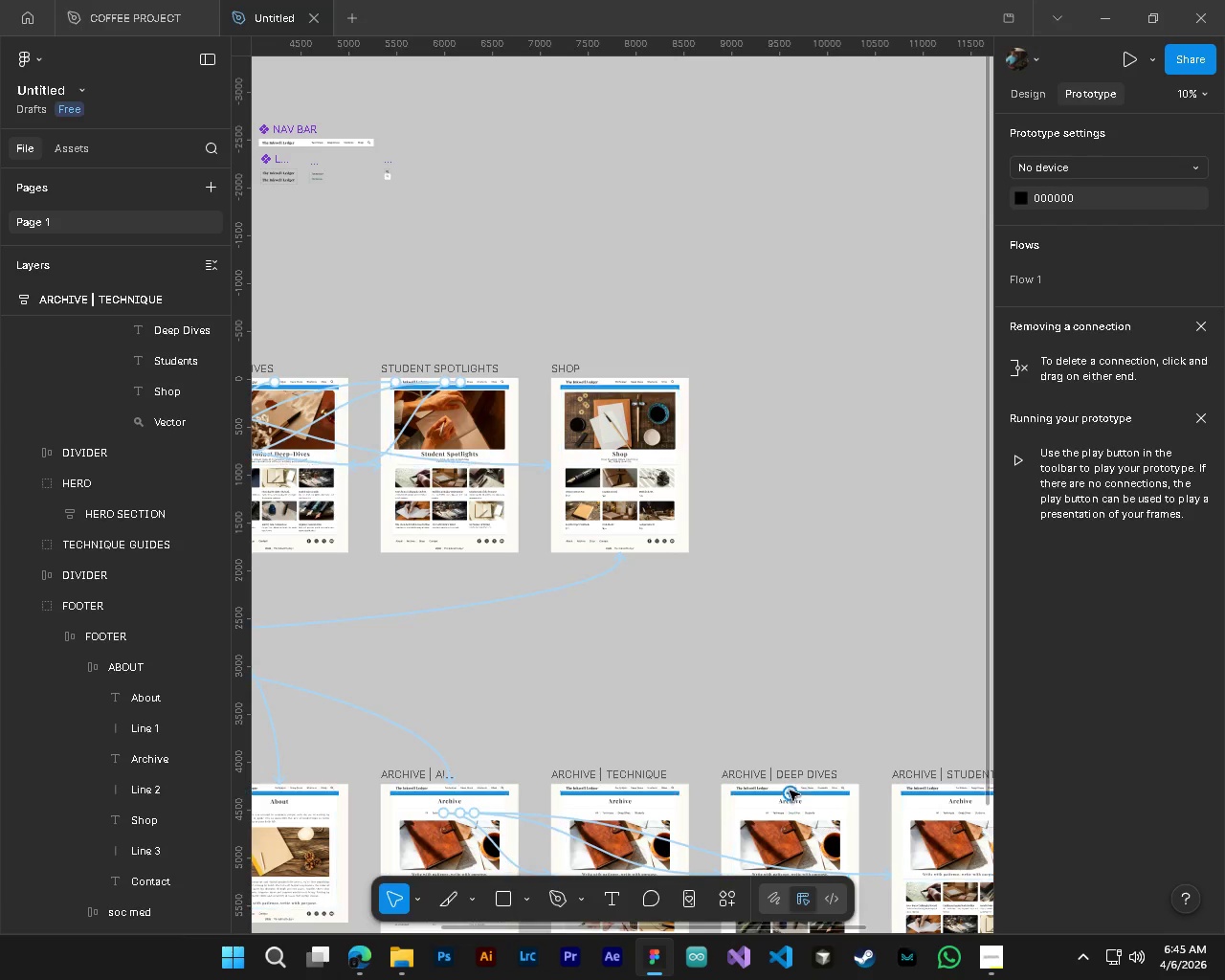 
scroll: coordinate [902, 796], scroll_direction: down, amount: 8.0
 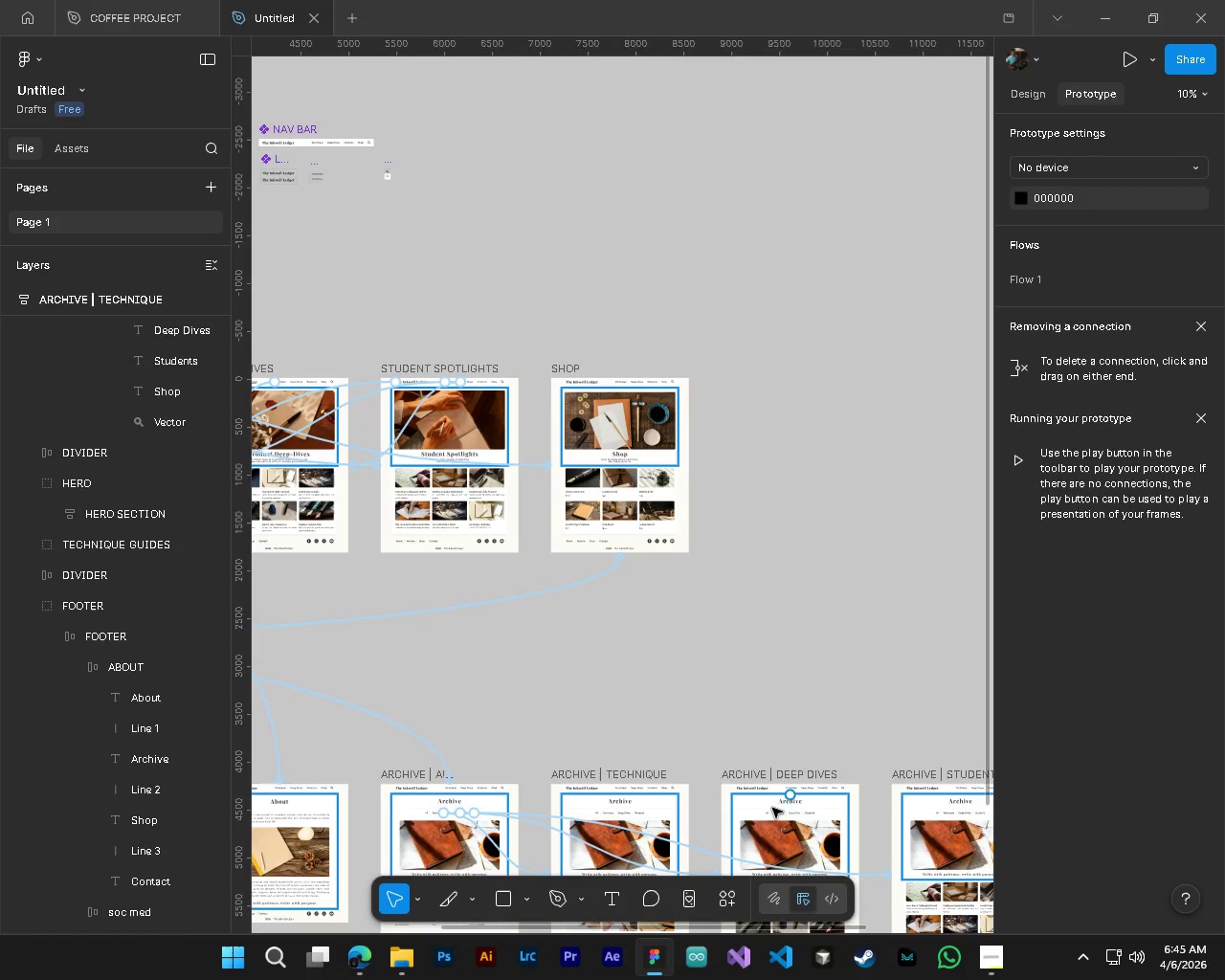 
hold_key(key=ControlLeft, duration=2.28)
hold_key(key=AltLeft, duration=0.44)
scroll: coordinate [789, 791], scroll_direction: up, amount: 4.0
 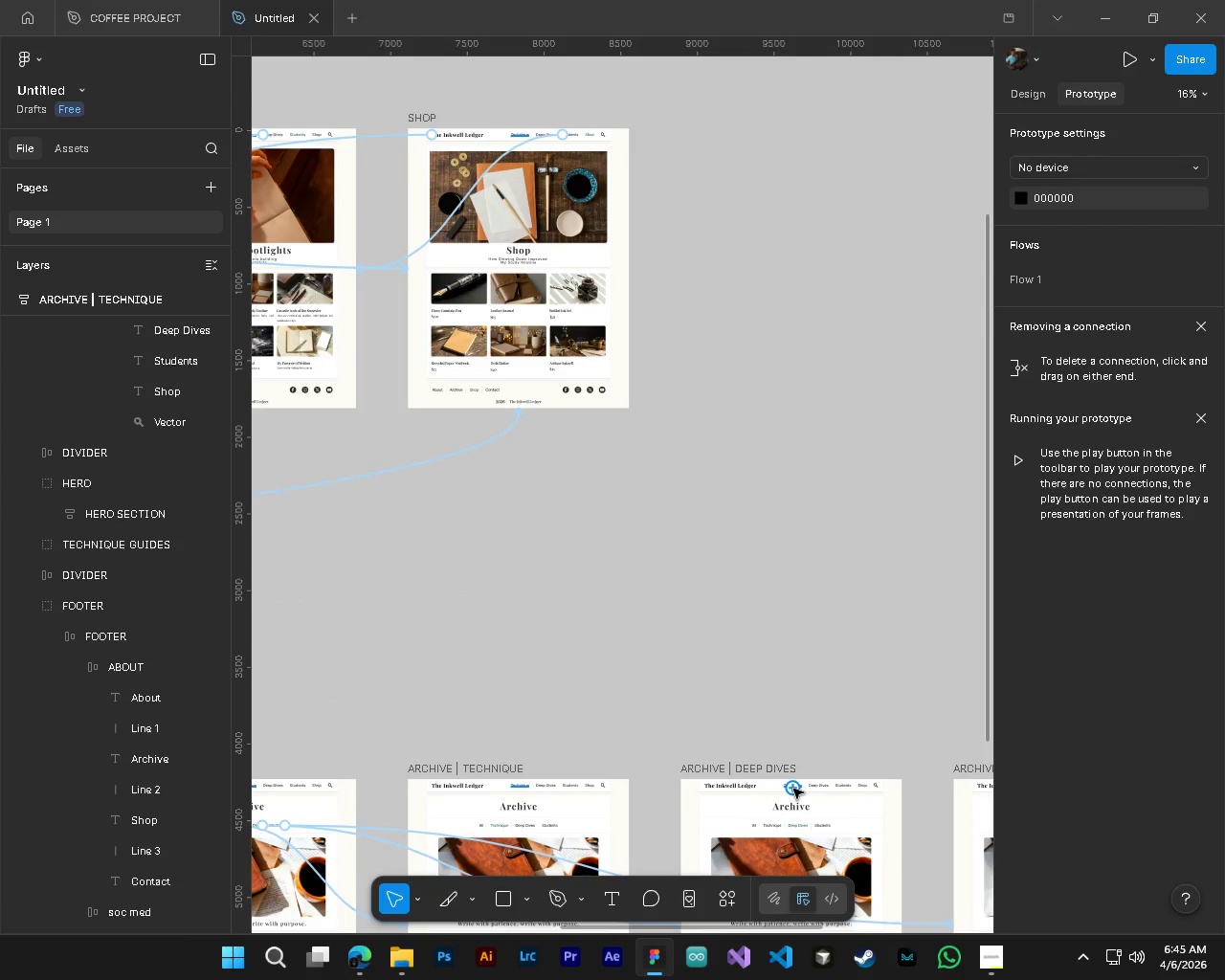 
left_click([793, 789])
 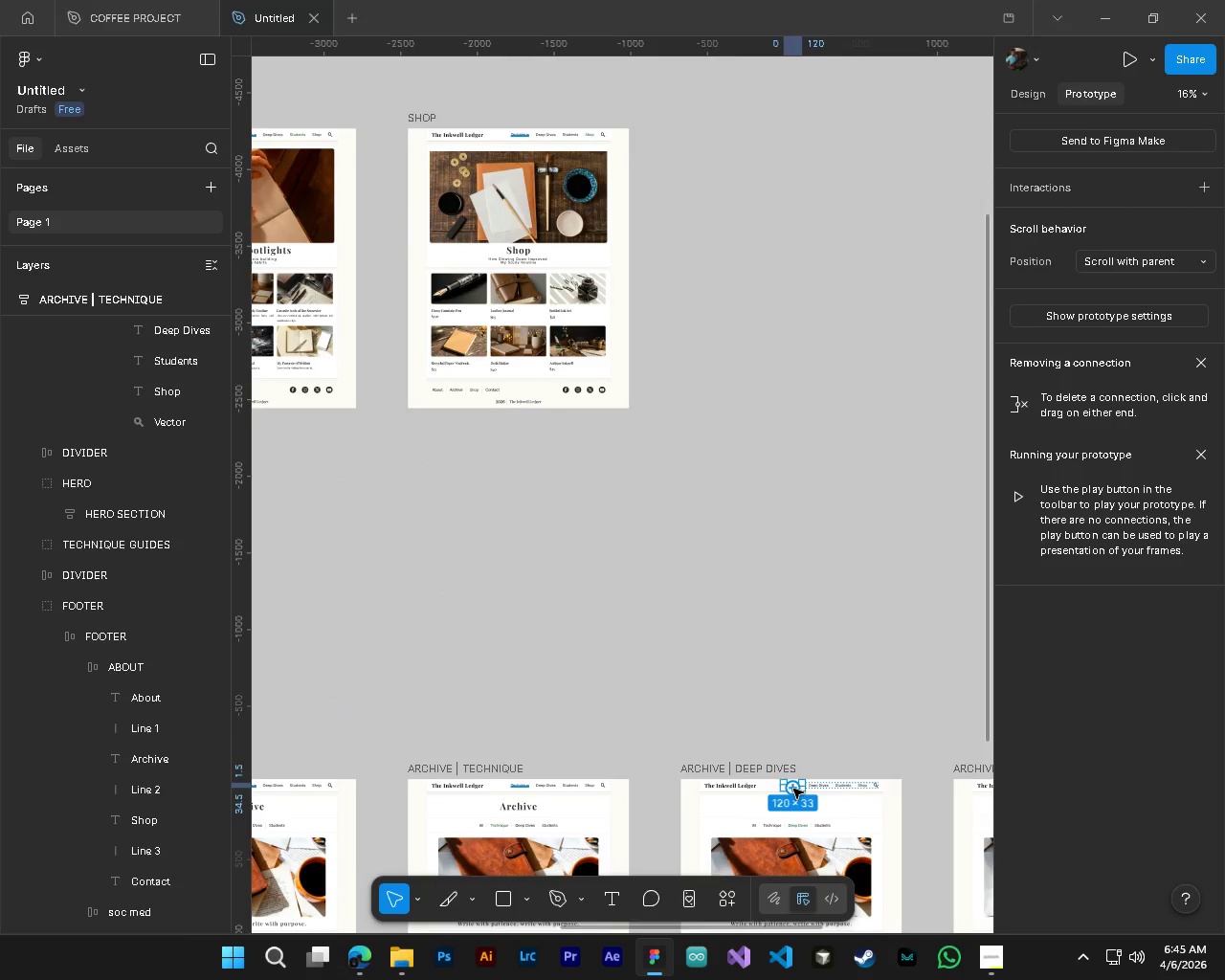 
key(Alt+Control+AltLeft)
 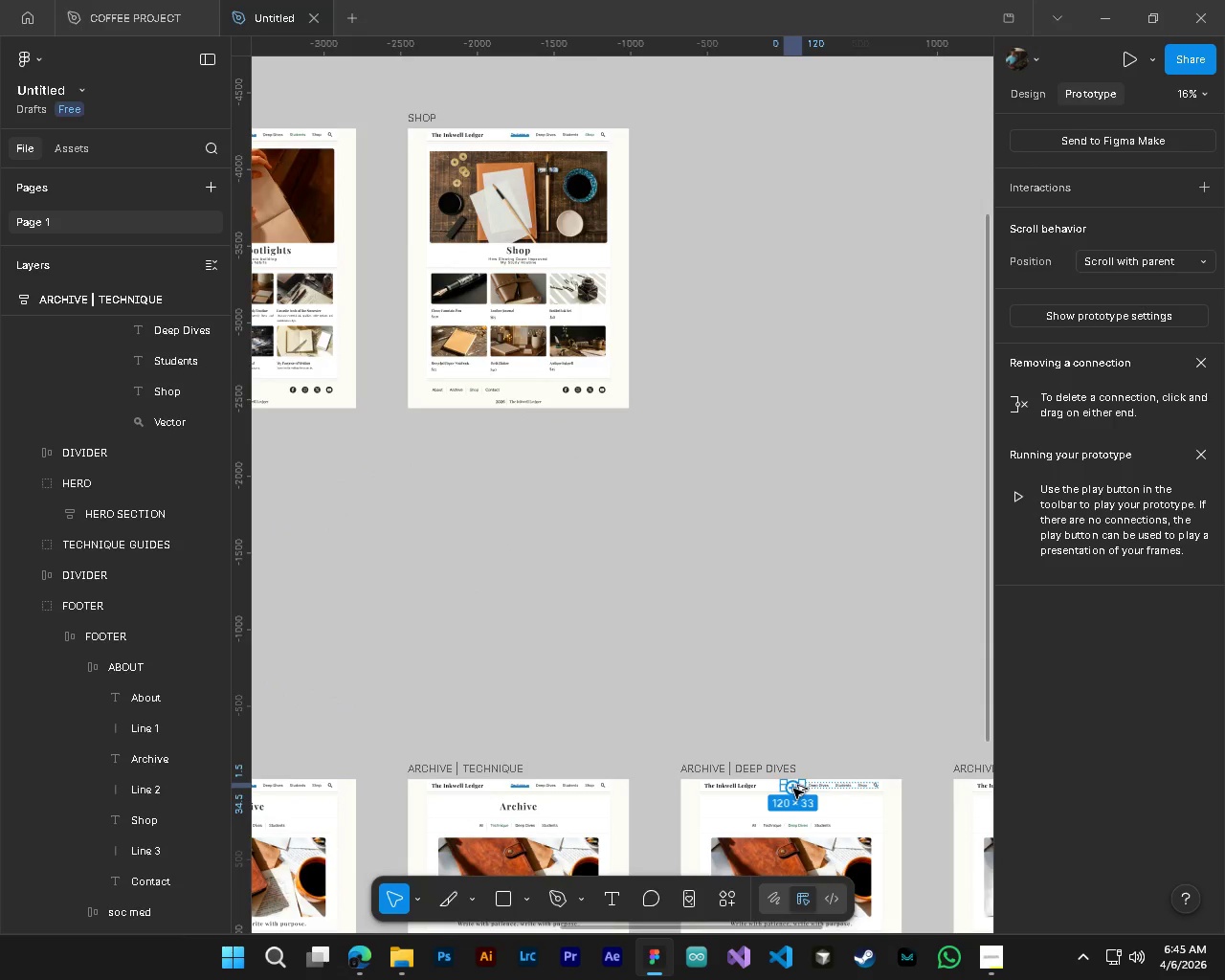 
key(Alt+Control+AltLeft)
 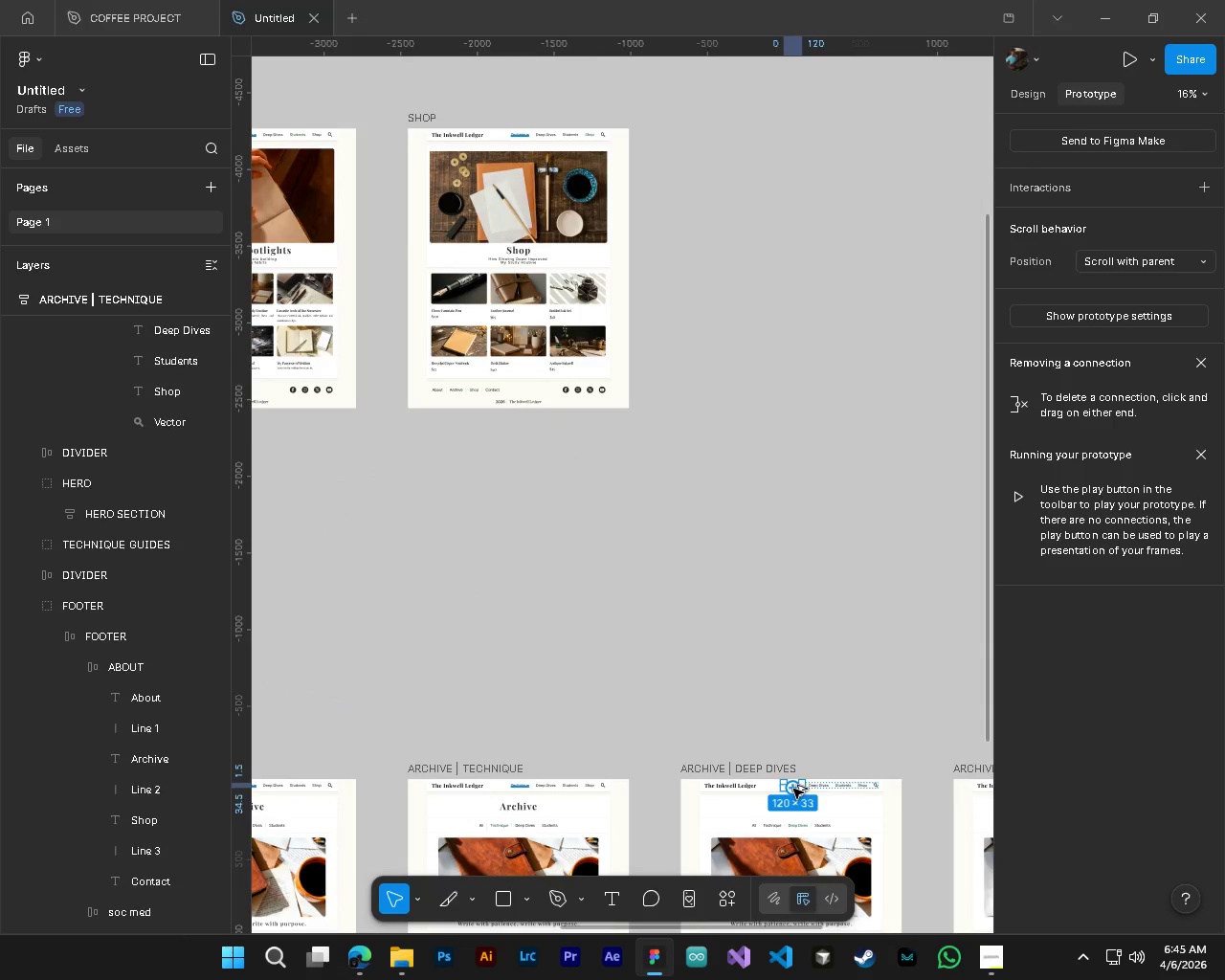 
key(Alt+Control+AltLeft)
 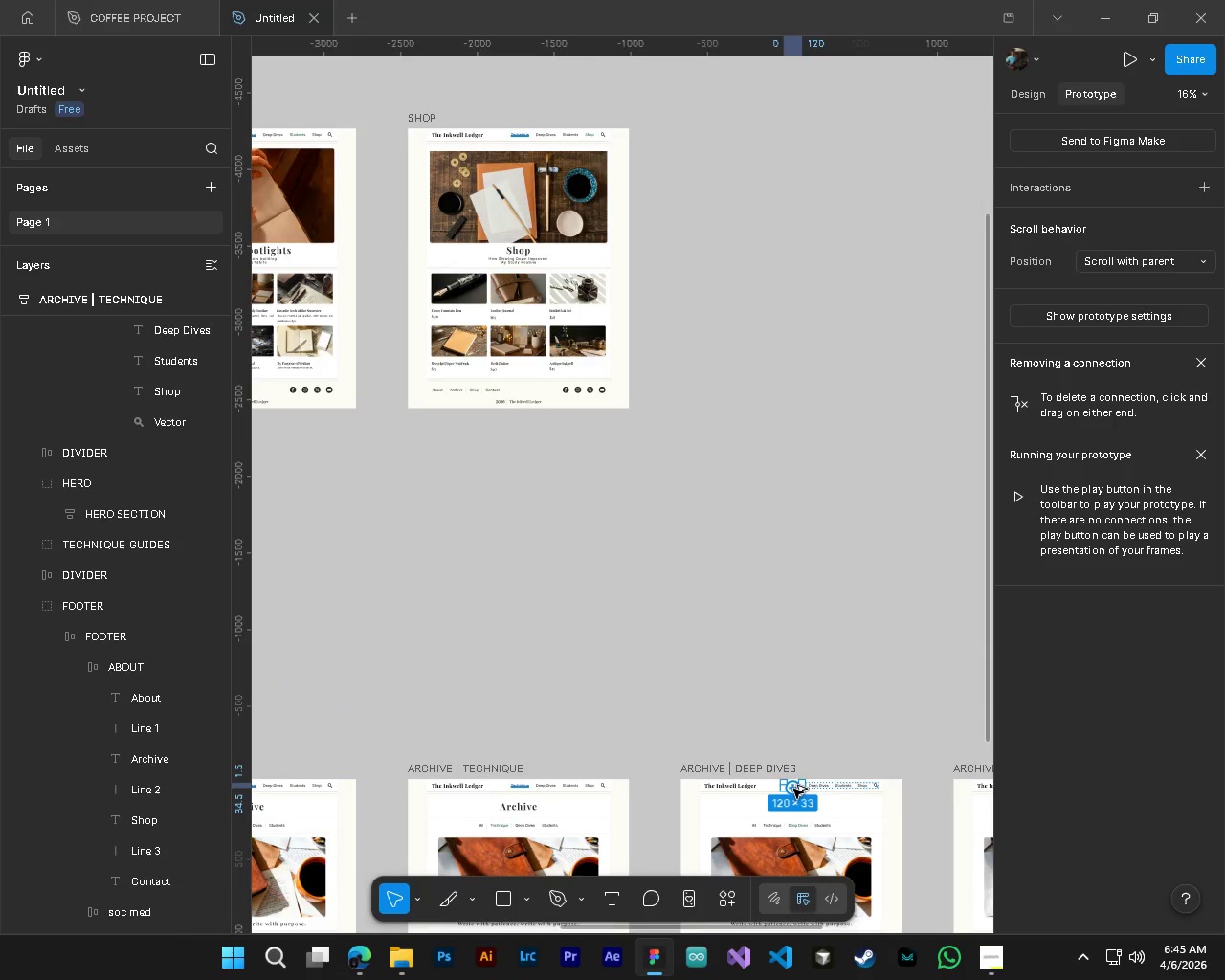 
key(Alt+Control+AltLeft)
 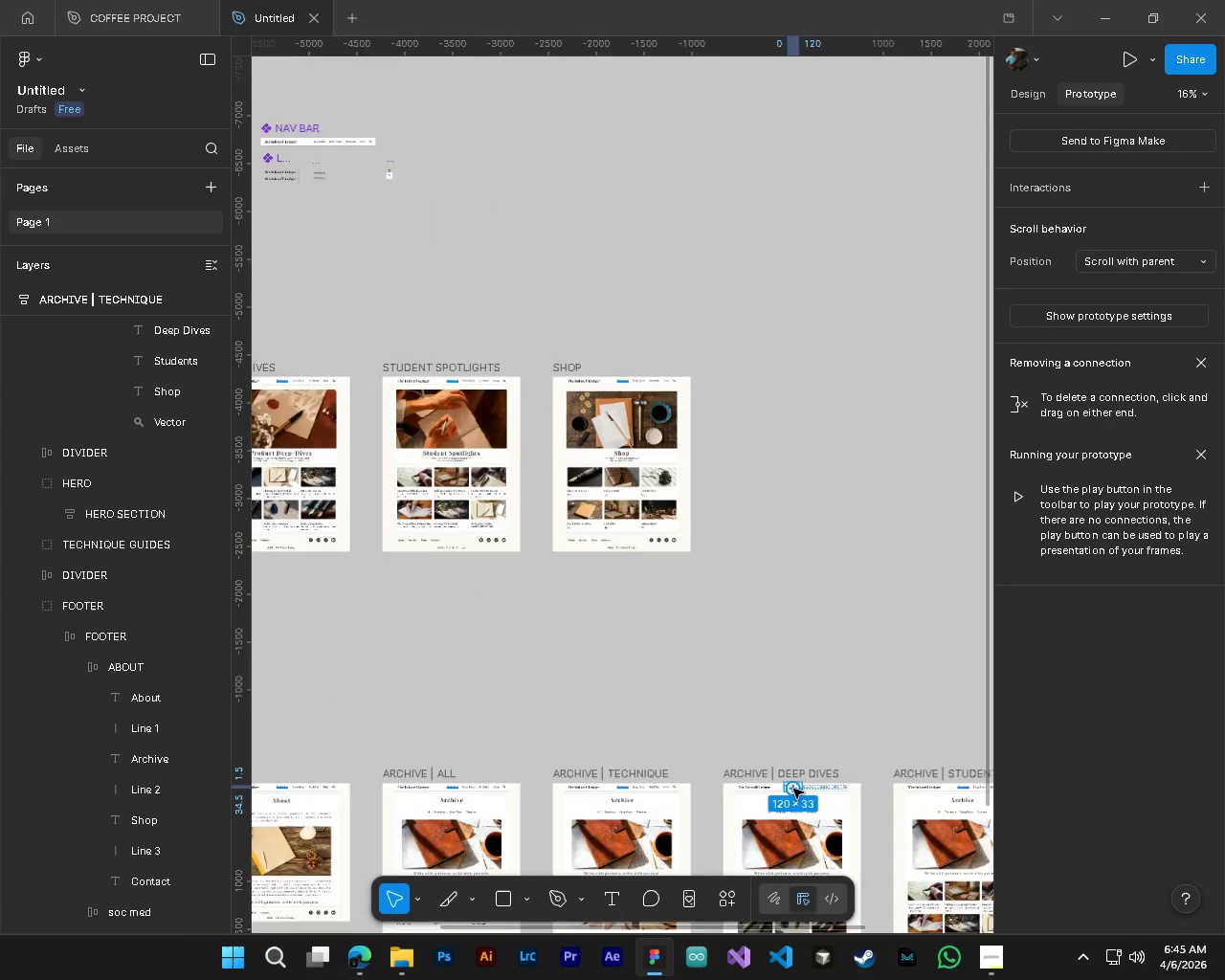 
hold_key(key=AltLeft, duration=0.45)
scroll: coordinate [793, 789], scroll_direction: down, amount: 5.0
 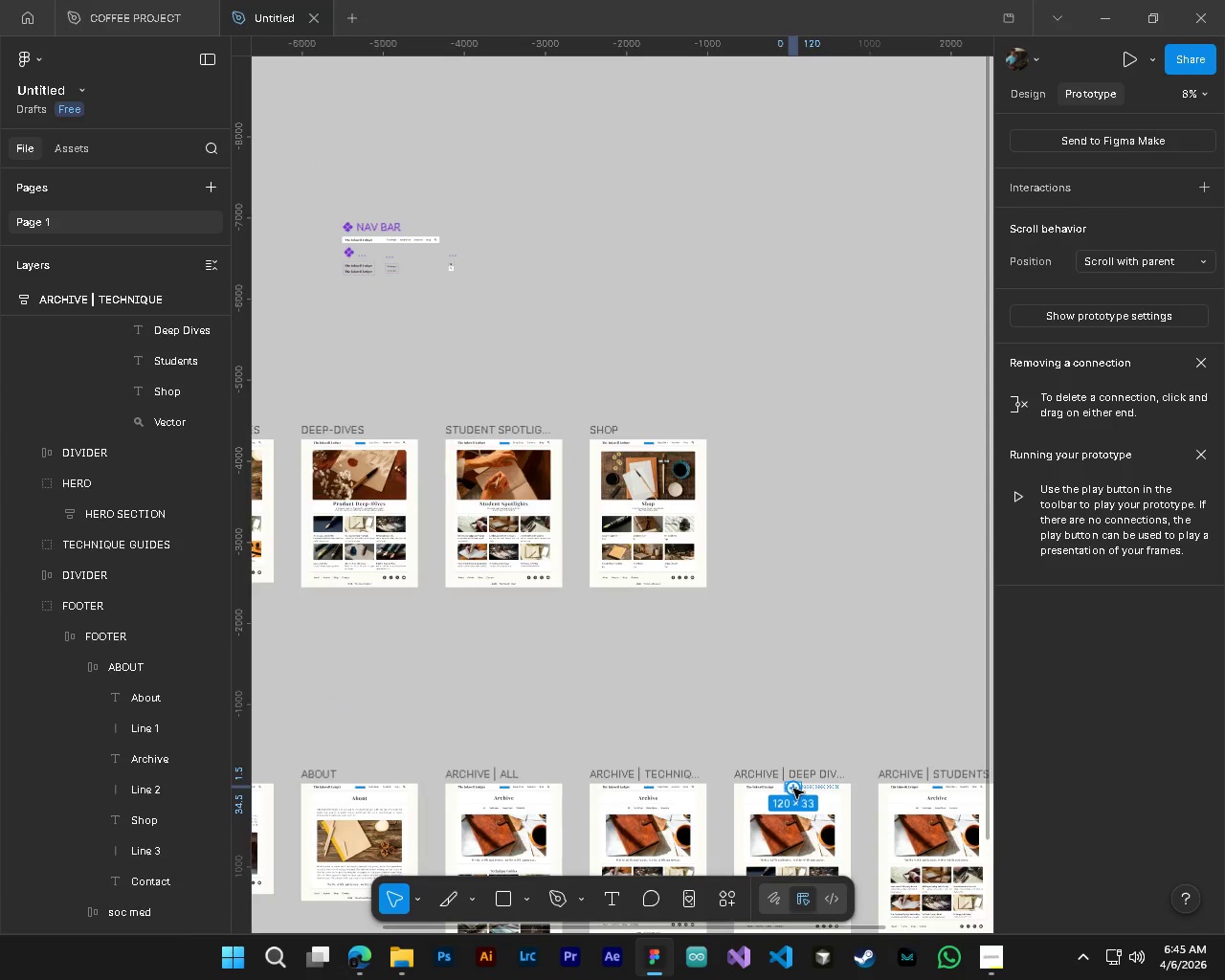 
left_click_drag(start_coordinate=[793, 789], to_coordinate=[502, 578])
 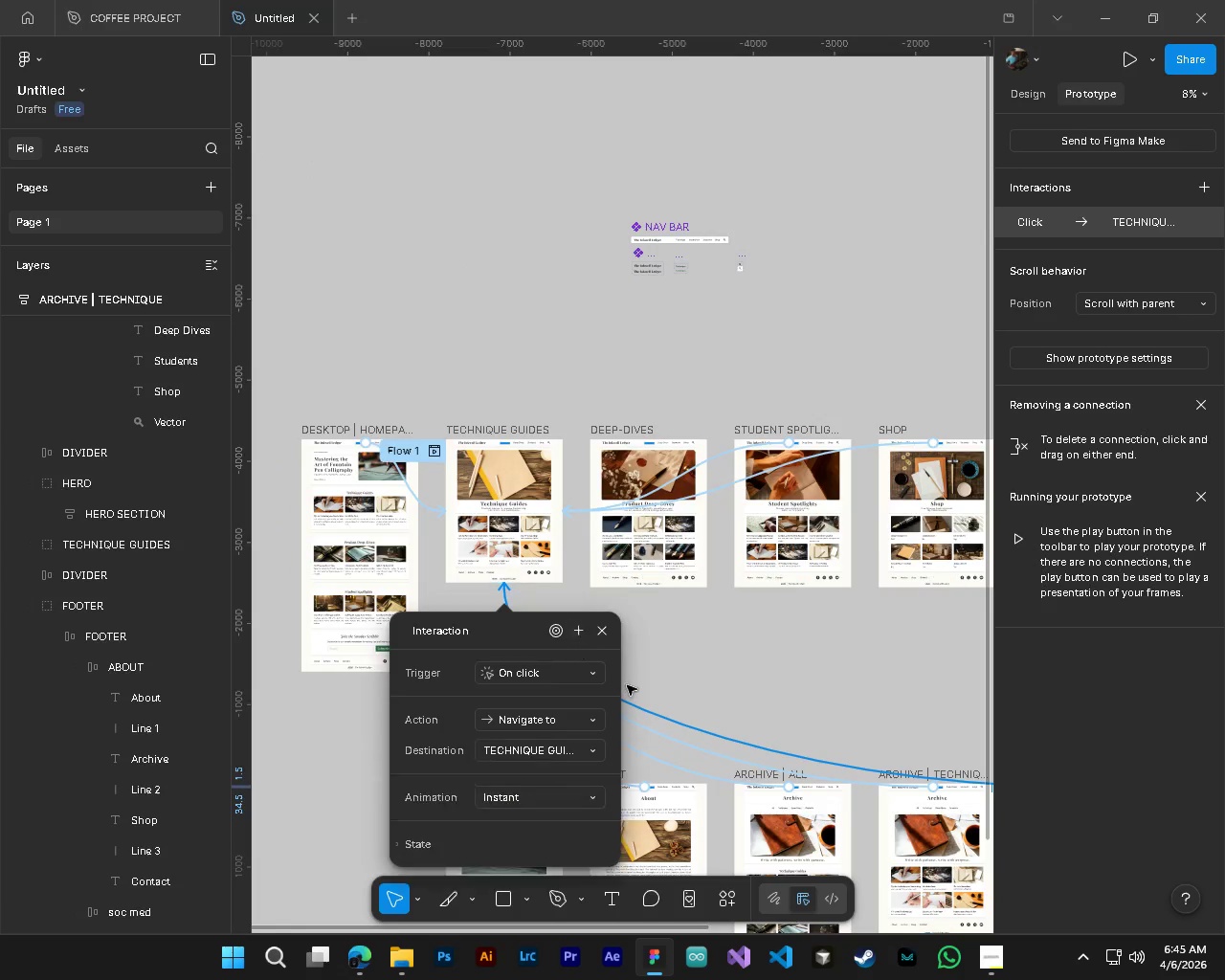 
hold_key(key=ShiftLeft, duration=1.06)
scroll: coordinate [769, 743], scroll_direction: down, amount: 9.0
 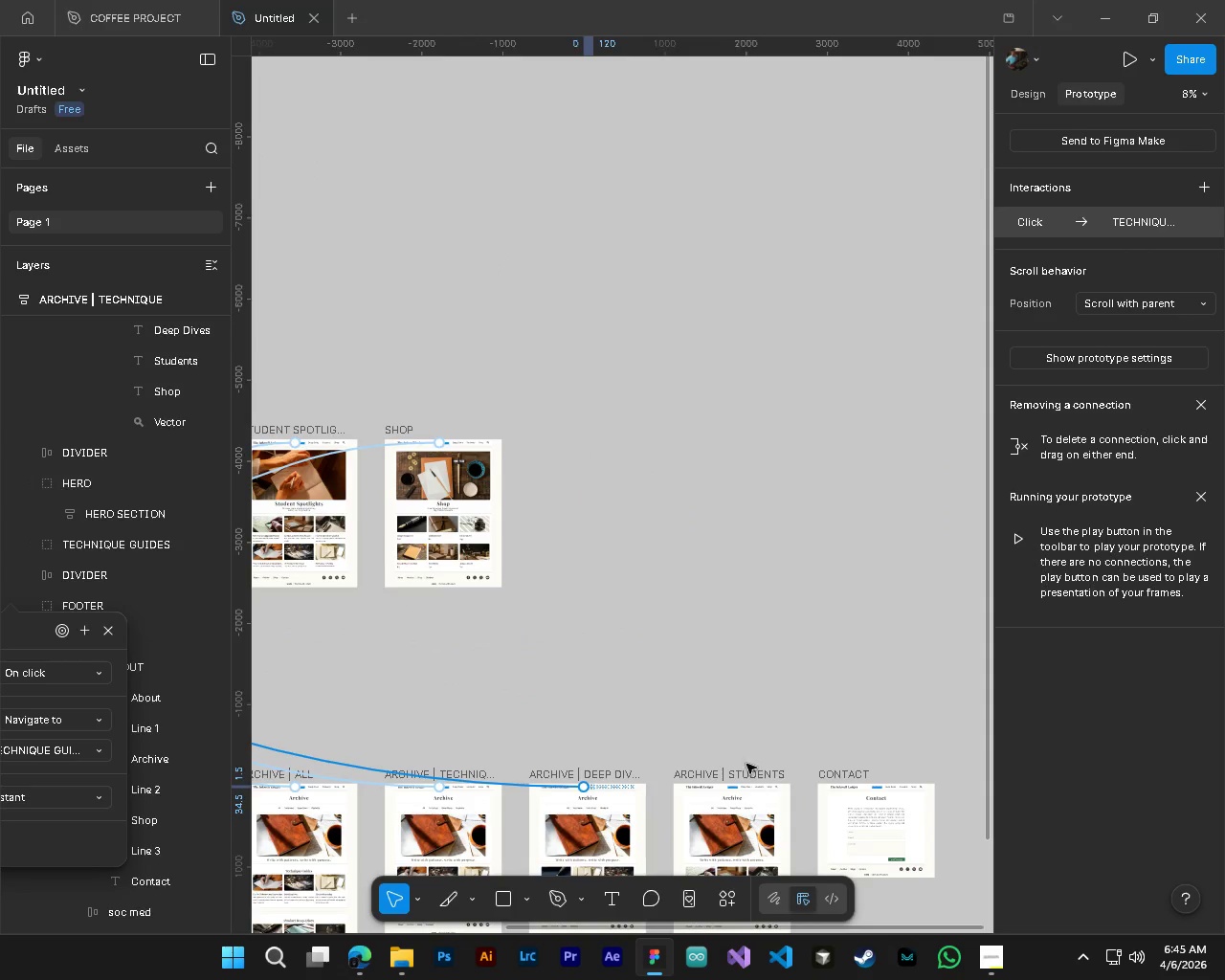 
hold_key(key=ShiftLeft, duration=0.64)
scroll: coordinate [659, 785], scroll_direction: up, amount: 4.0
 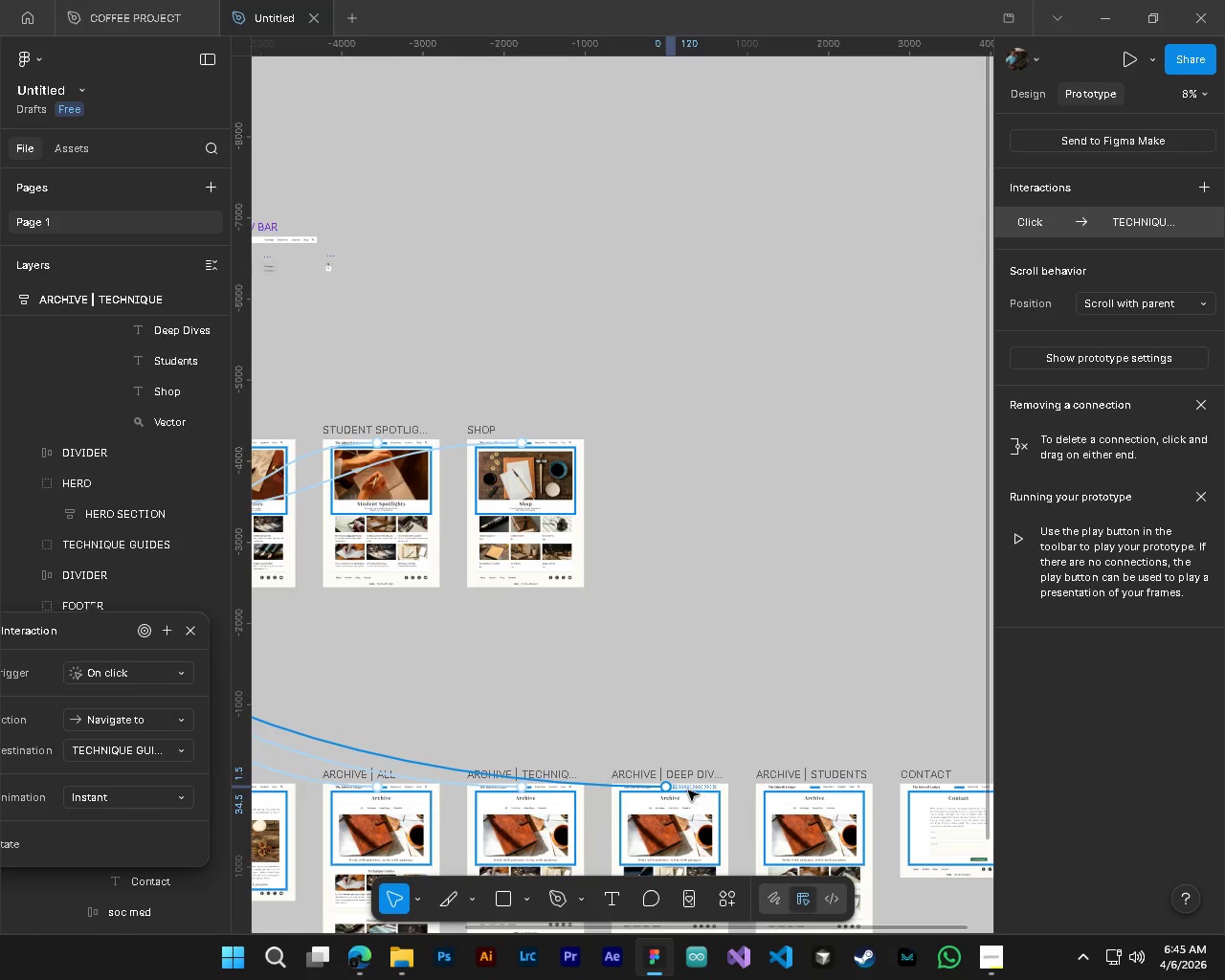 
hold_key(key=ControlLeft, duration=0.42)
 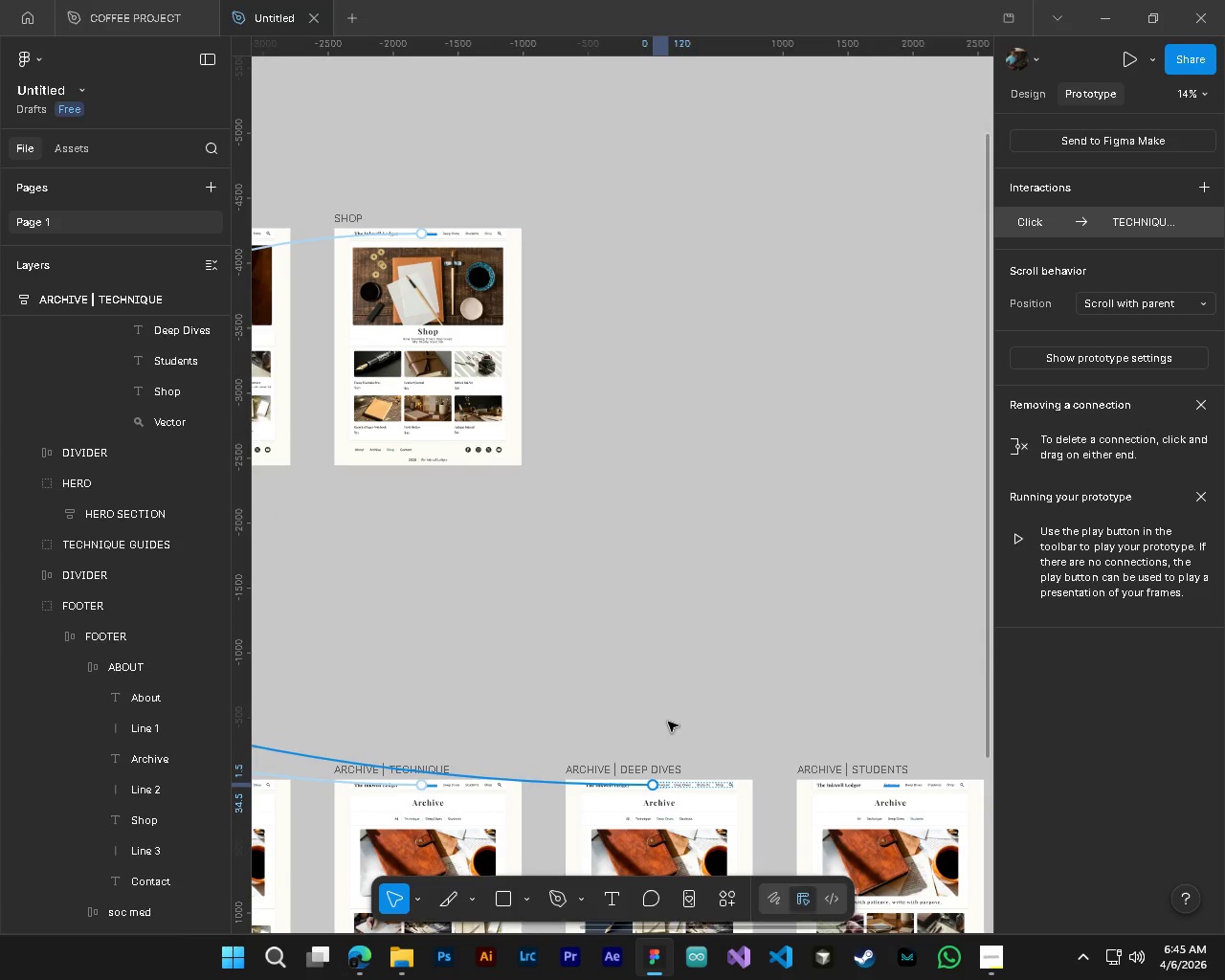 
key(Alt+Control+AltLeft)
 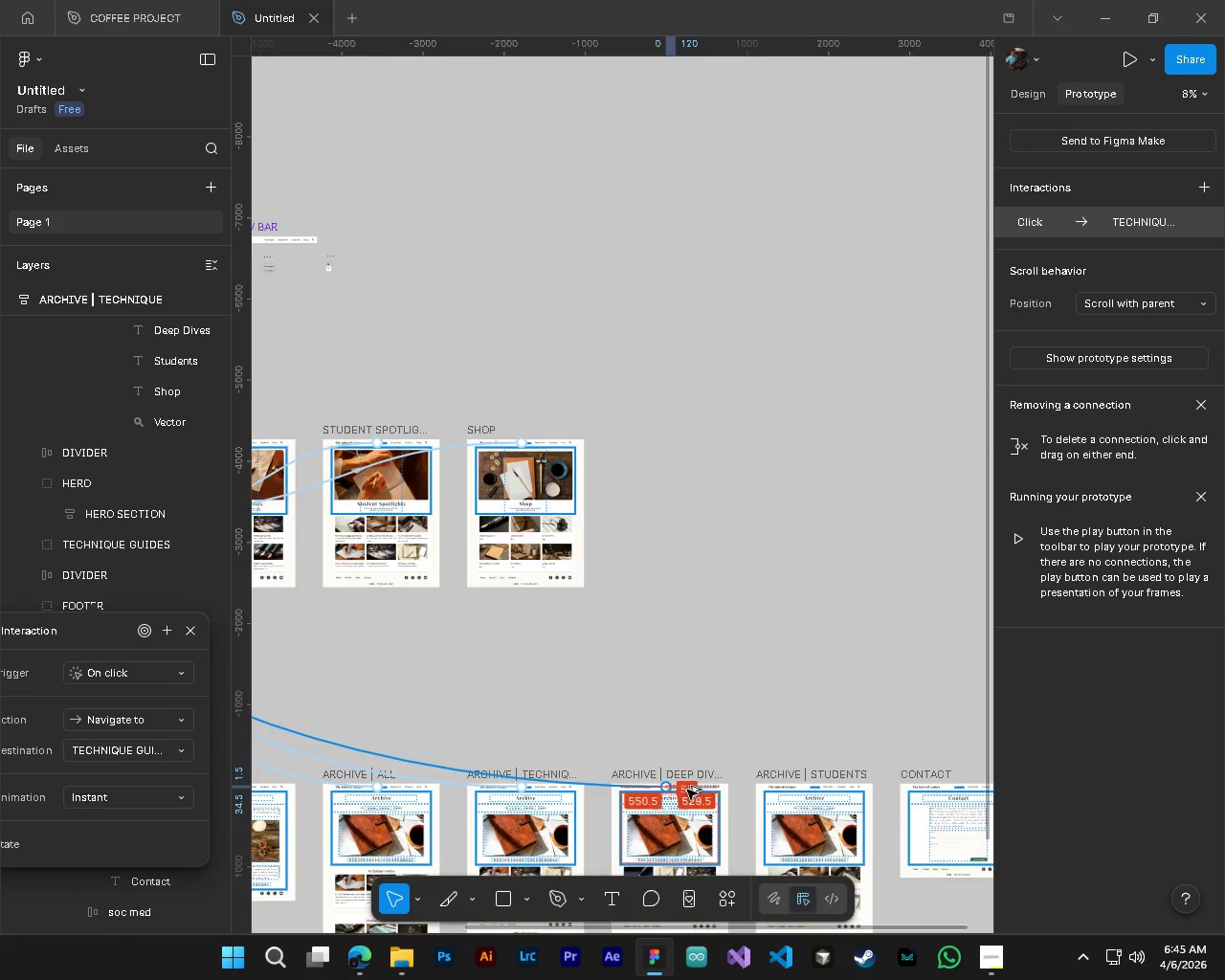 
key(Alt+Control+AltLeft)
 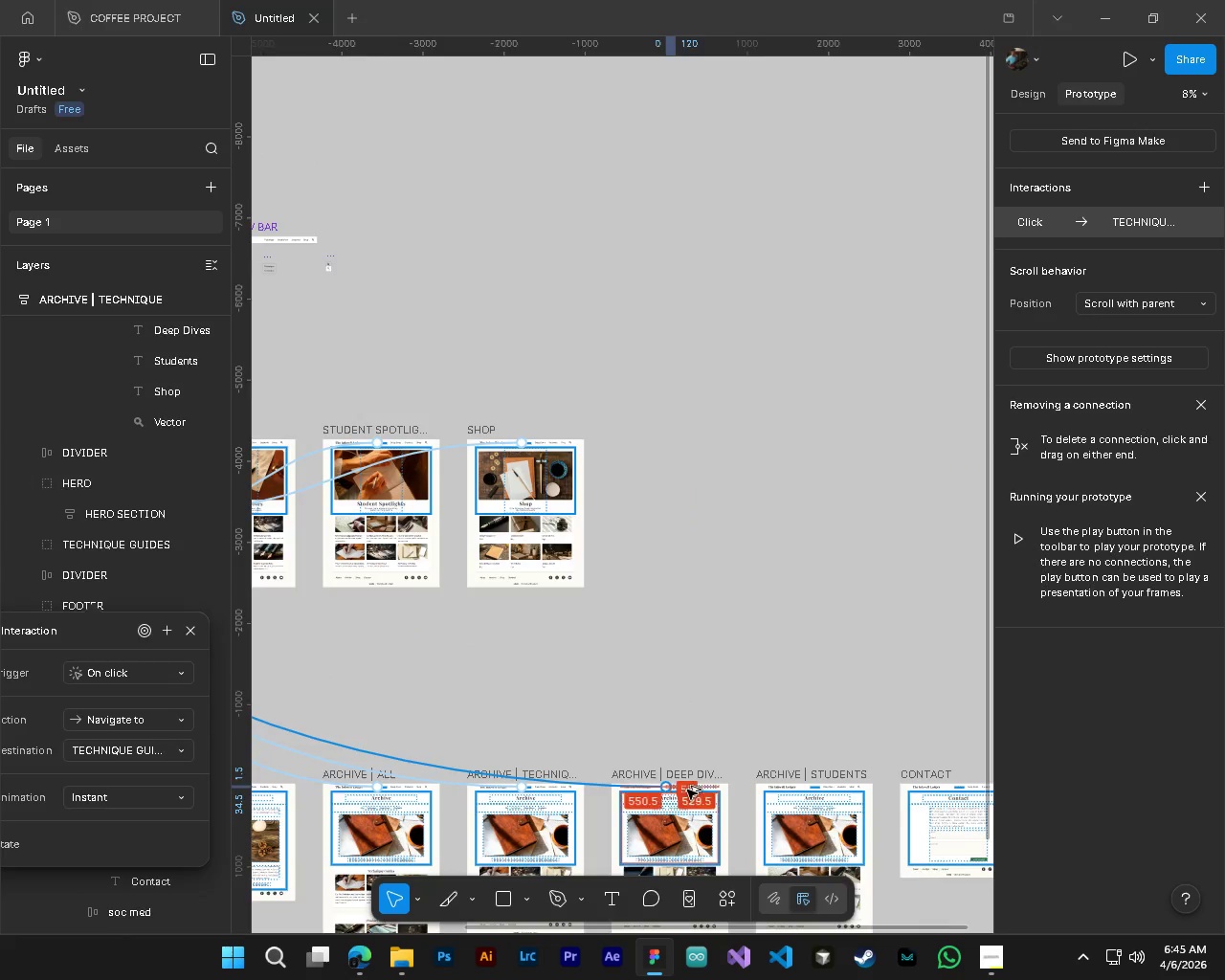 
key(Alt+Control+AltLeft)
 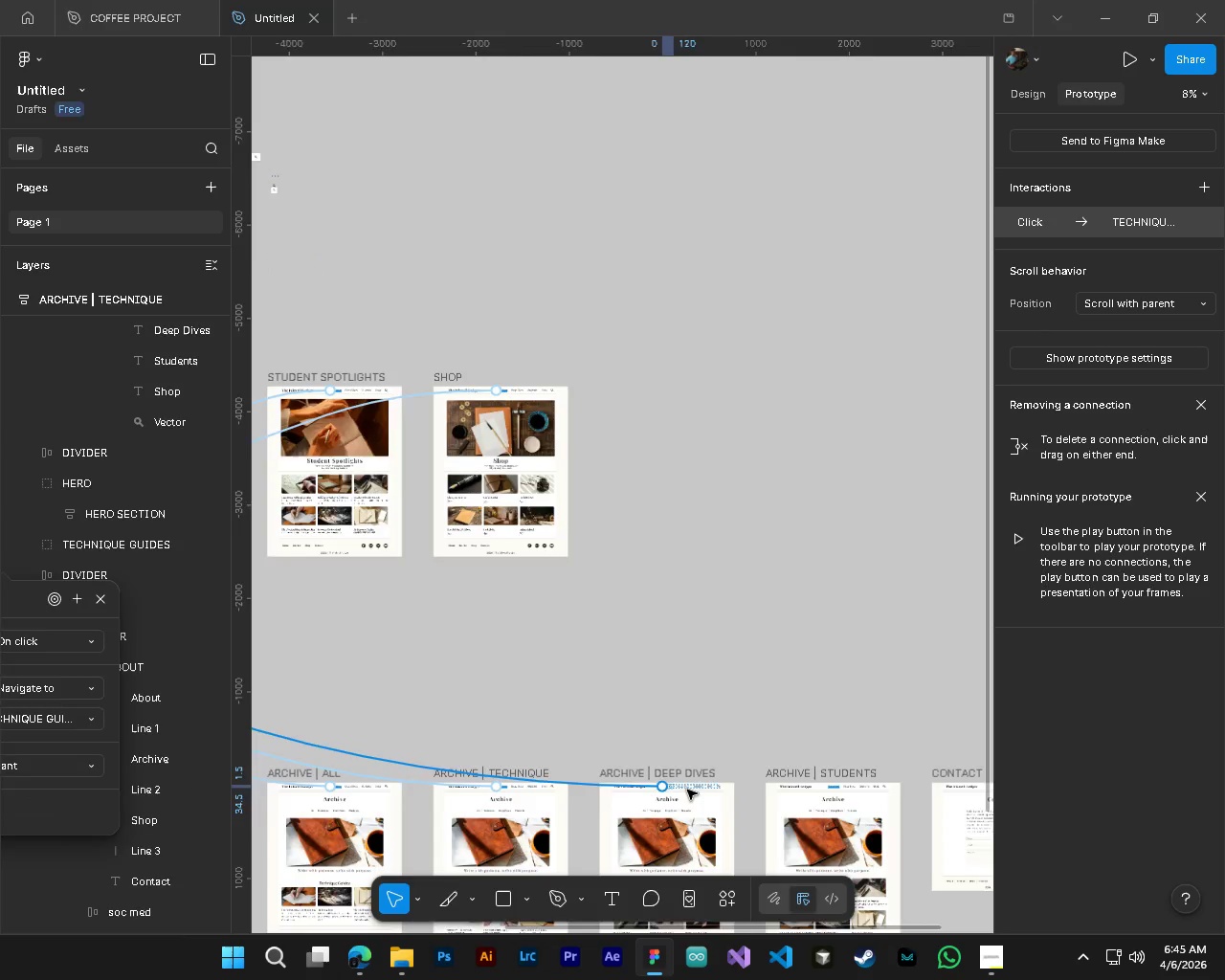 
key(Alt+Control+AltLeft)
 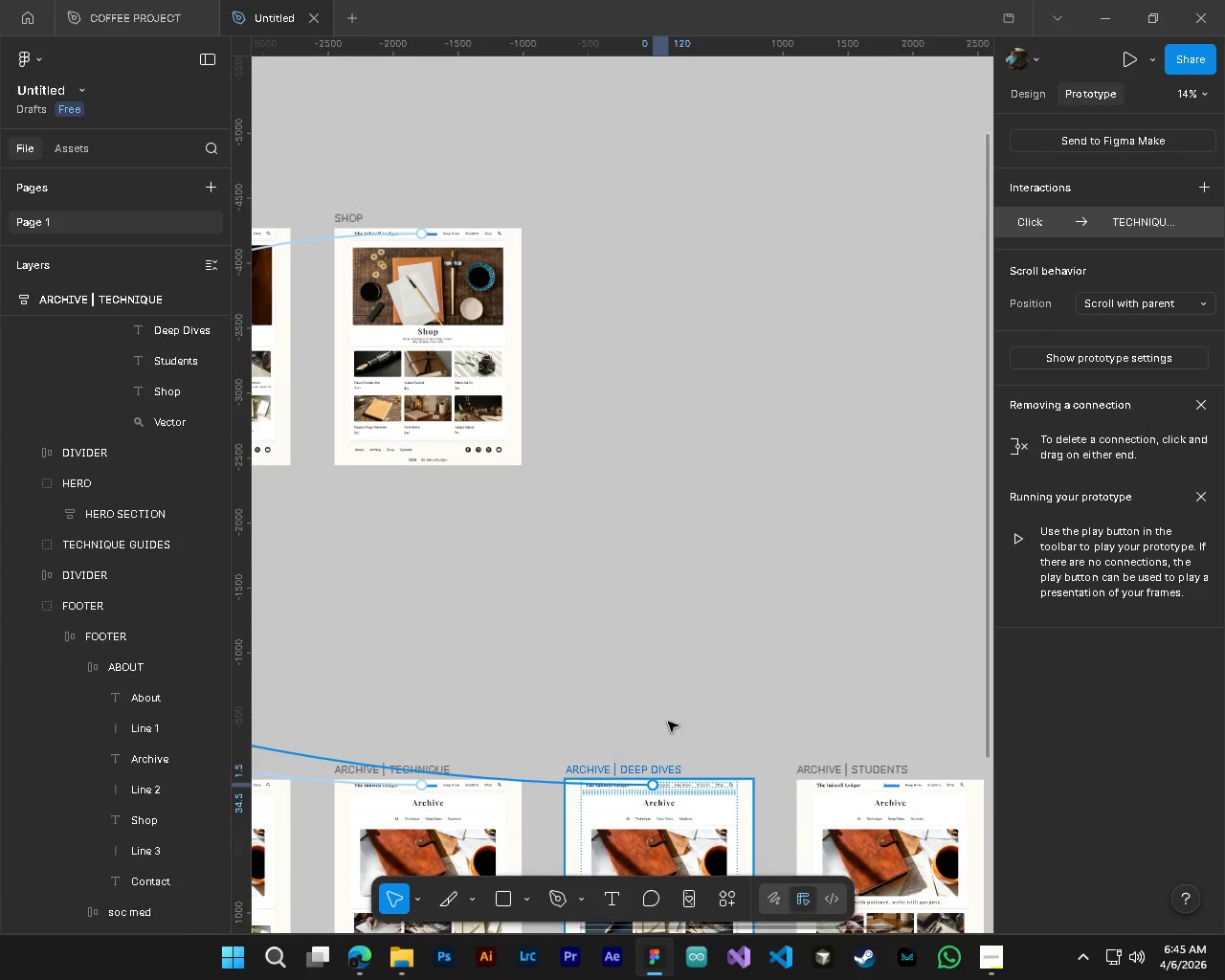 
scroll: coordinate [687, 790], scroll_direction: up, amount: 4.0
 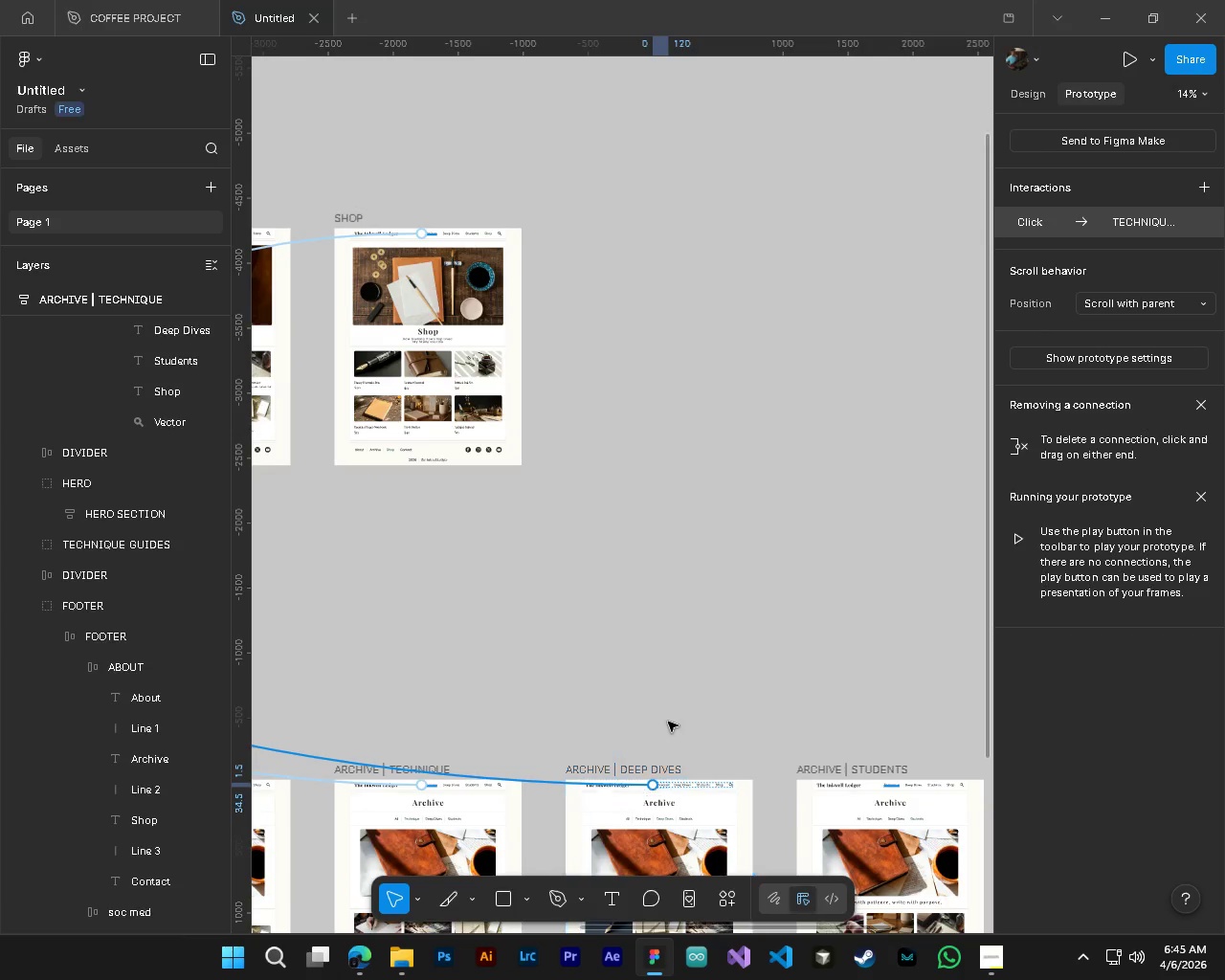 
left_click([668, 722])
 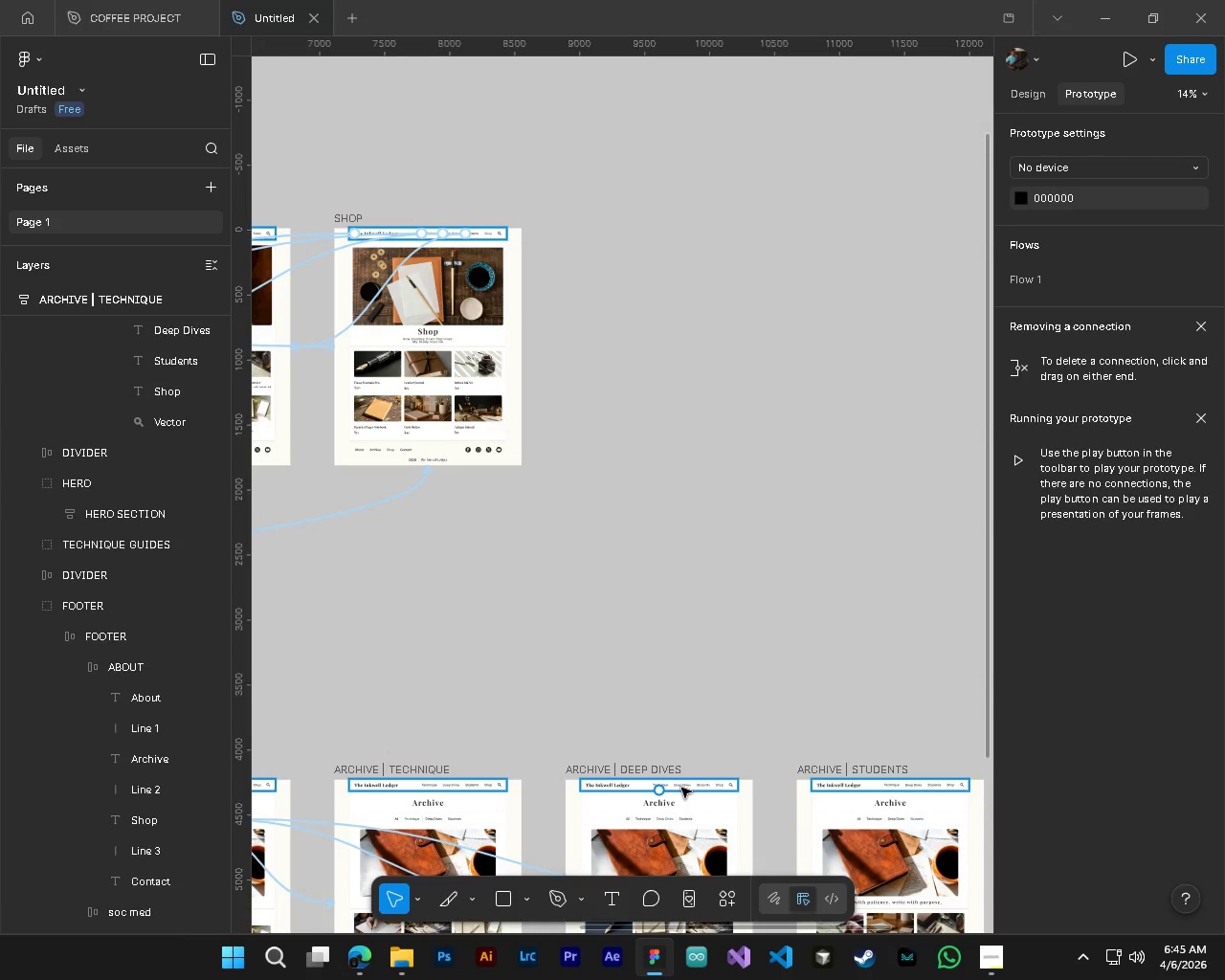 
hold_key(key=ControlLeft, duration=1.22)
left_click([684, 786])
 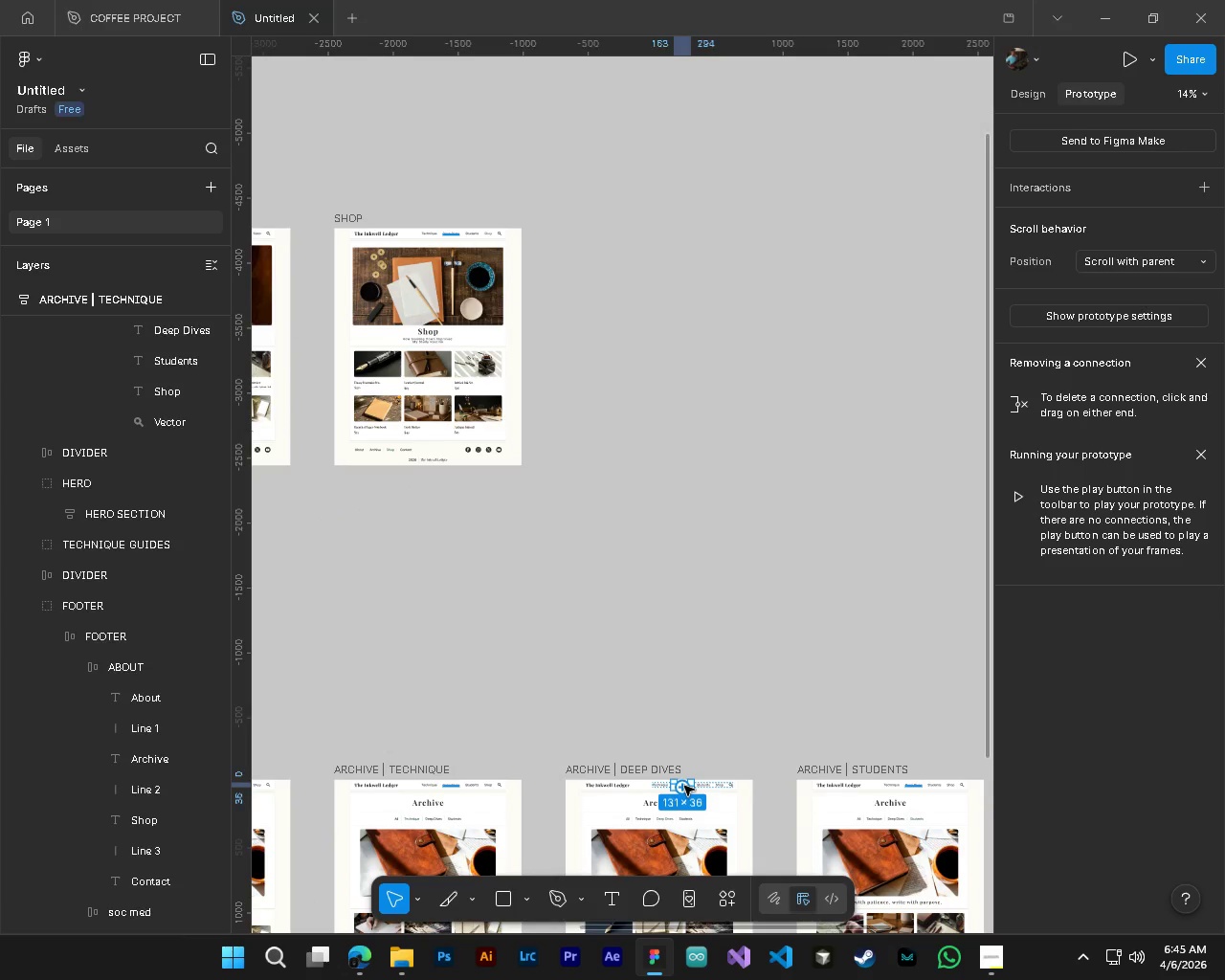 
hold_key(key=AltLeft, duration=0.42)
hold_key(key=ShiftLeft, duration=0.45)
scroll: coordinate [684, 786], scroll_direction: none, amount: 0.0
 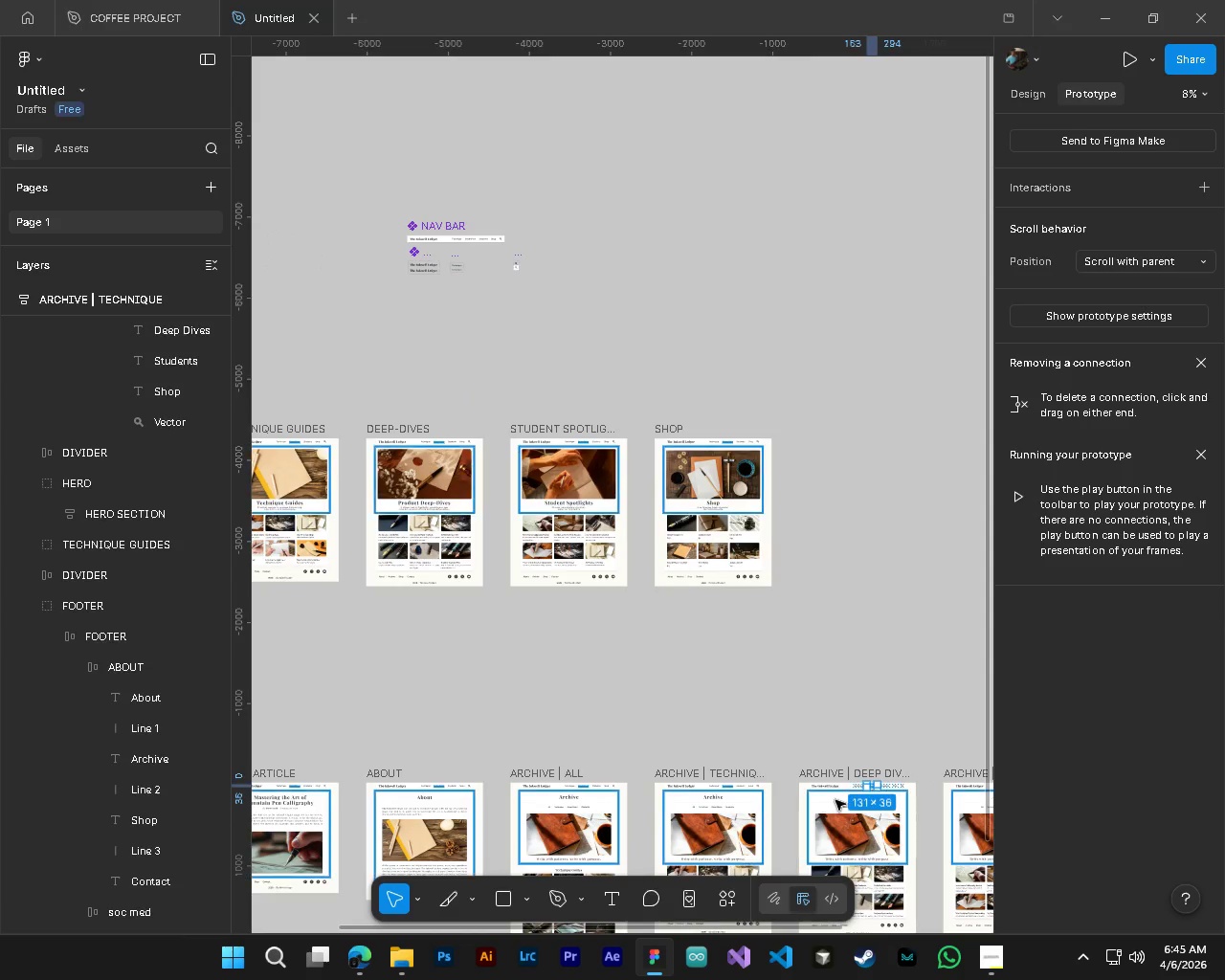 
hold_key(key=ShiftLeft, duration=0.44)
scroll: coordinate [833, 803], scroll_direction: up, amount: 2.0
 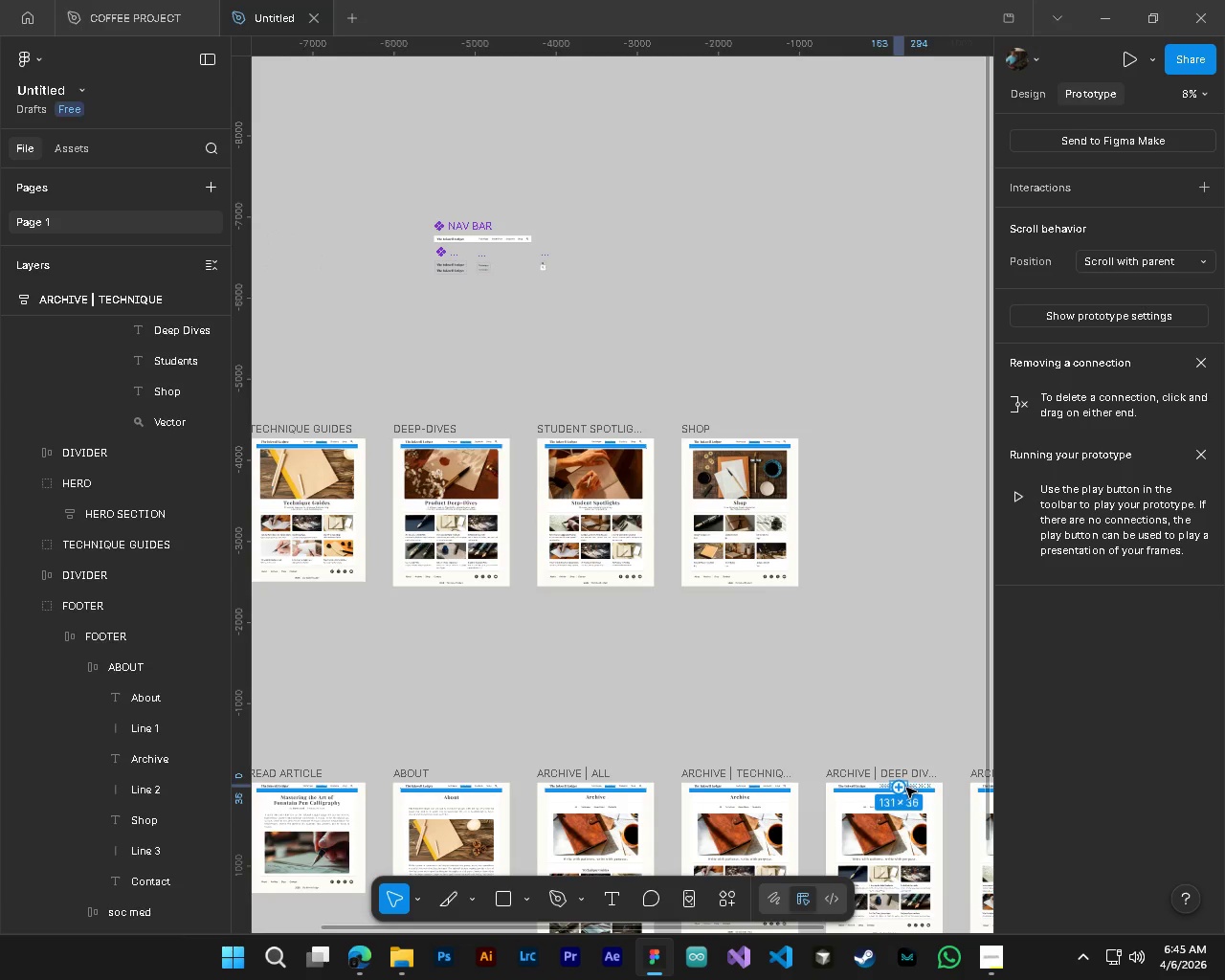 
hold_key(key=ControlLeft, duration=0.42)
hold_key(key=AltLeft, duration=0.36)
scroll: coordinate [901, 785], scroll_direction: up, amount: 4.0
 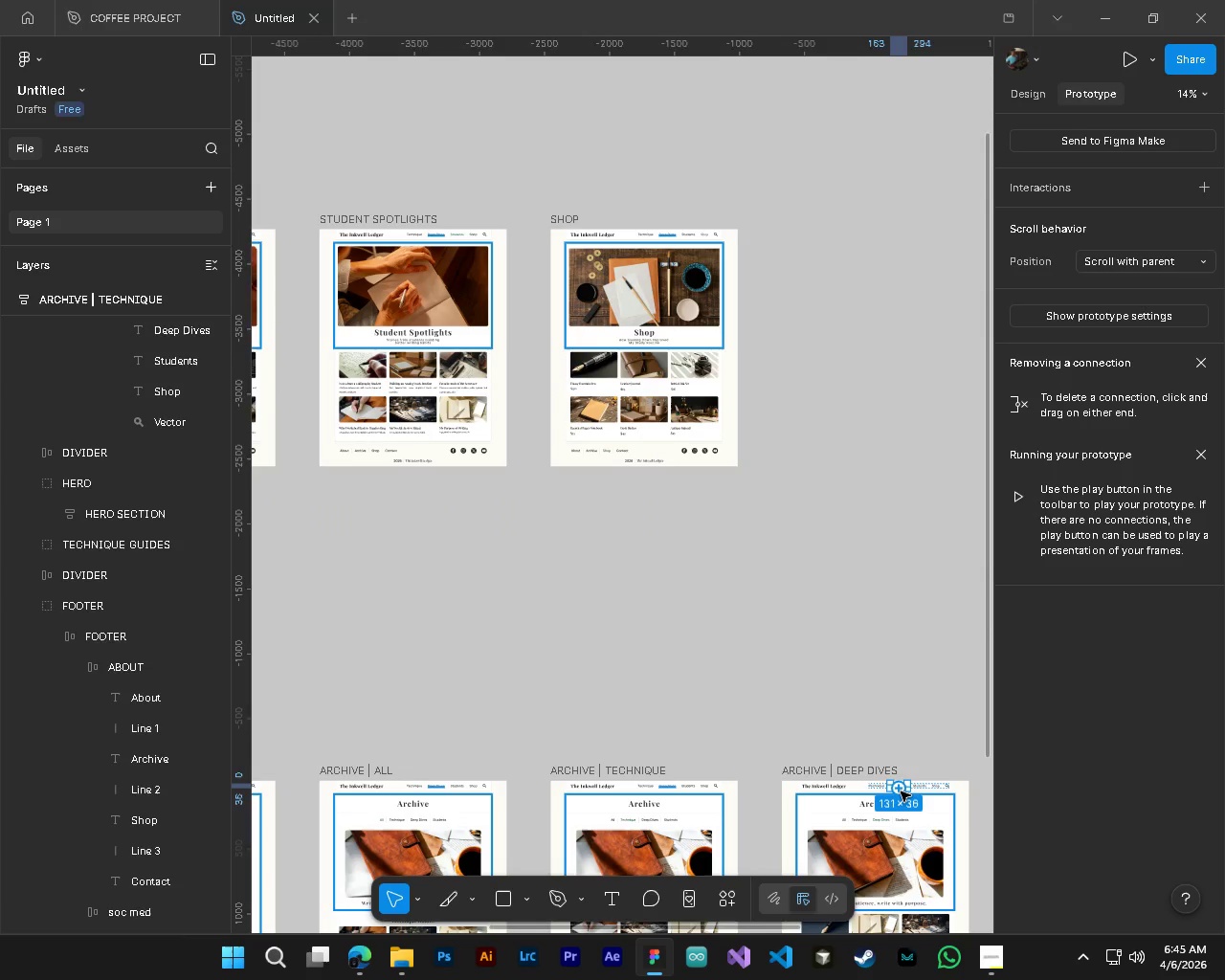 
left_click_drag(start_coordinate=[899, 791], to_coordinate=[554, 464])
 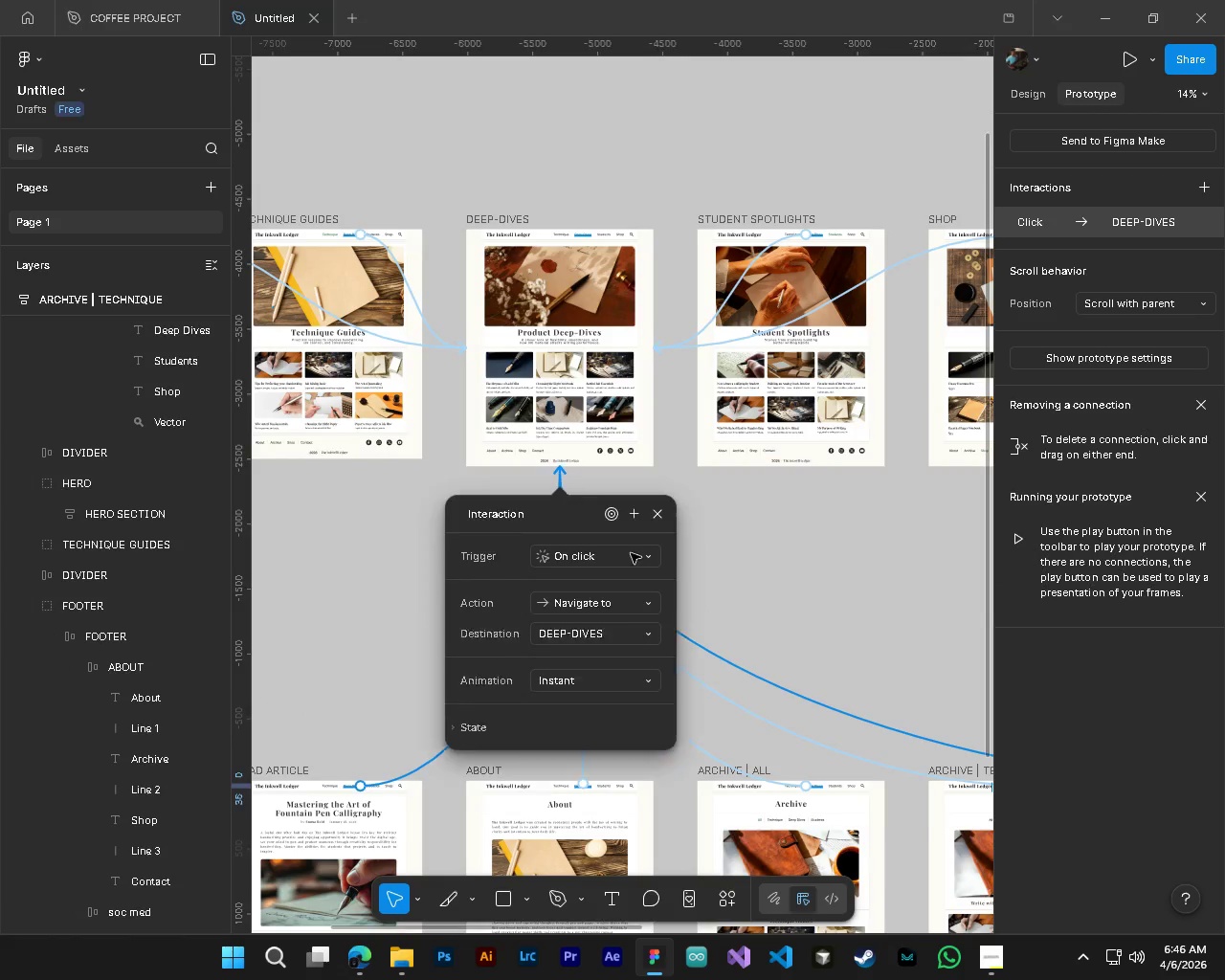 
hold_key(key=ShiftLeft, duration=1.5)
 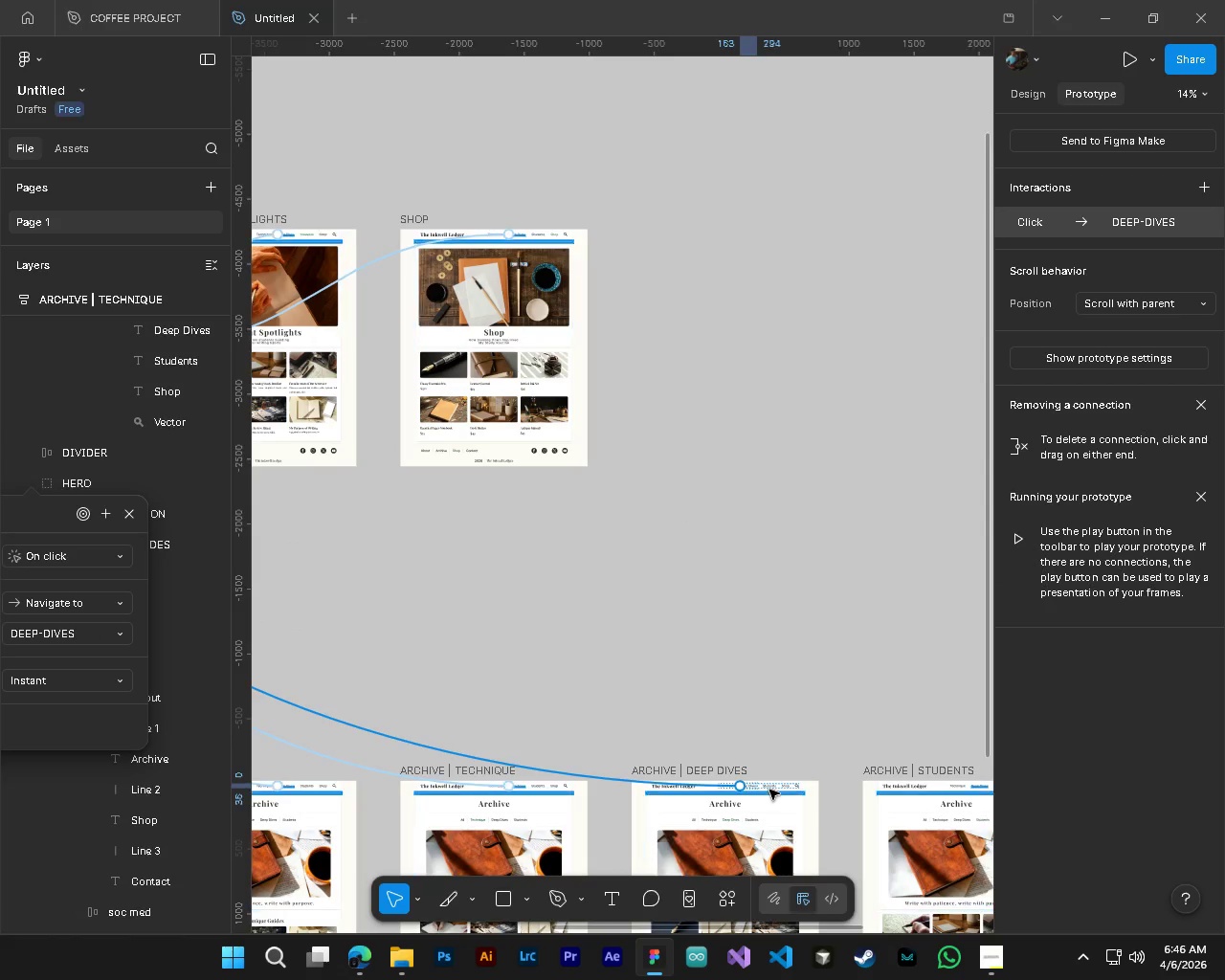 
key(Shift+ShiftLeft)
 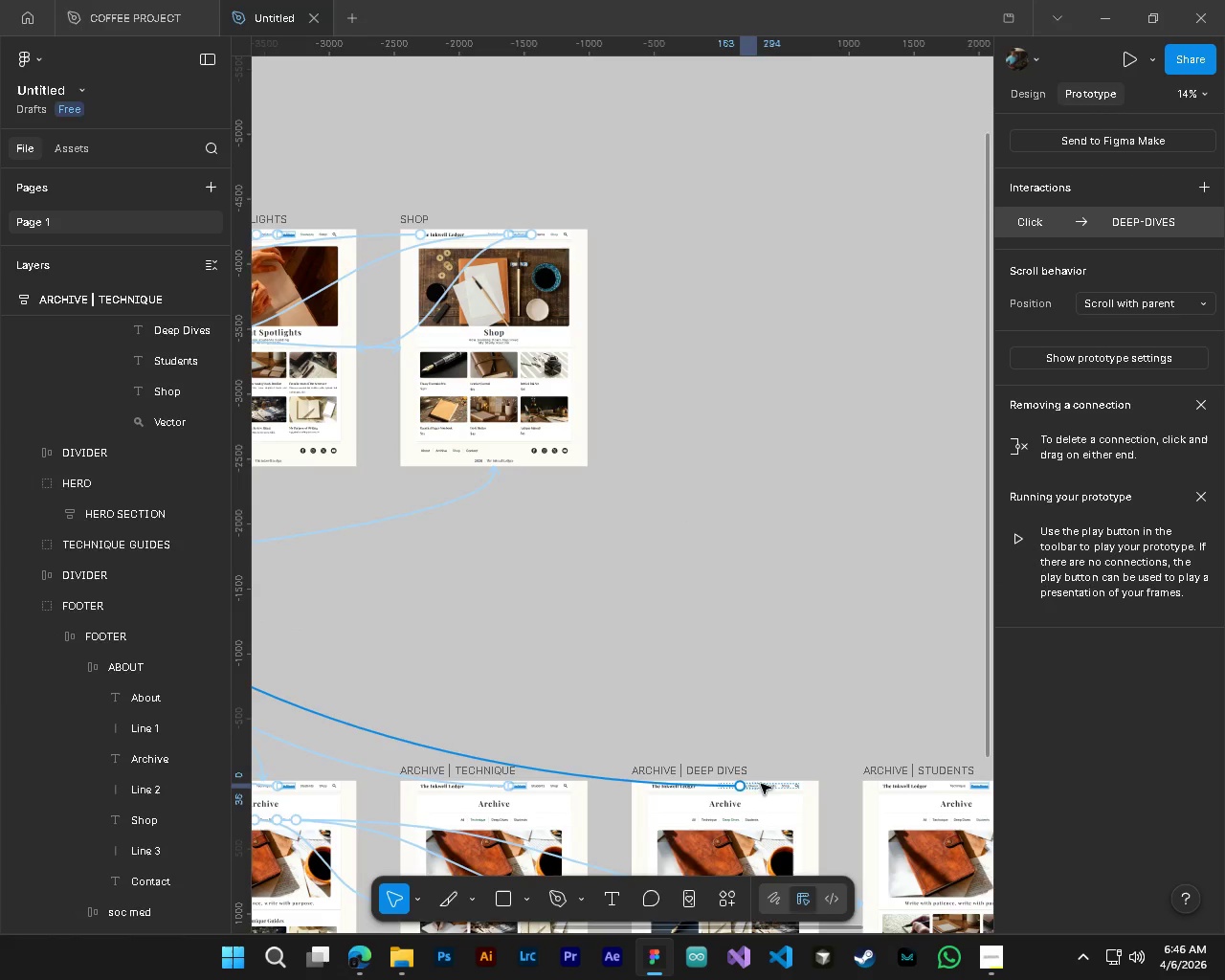 
key(Shift+ShiftLeft)
 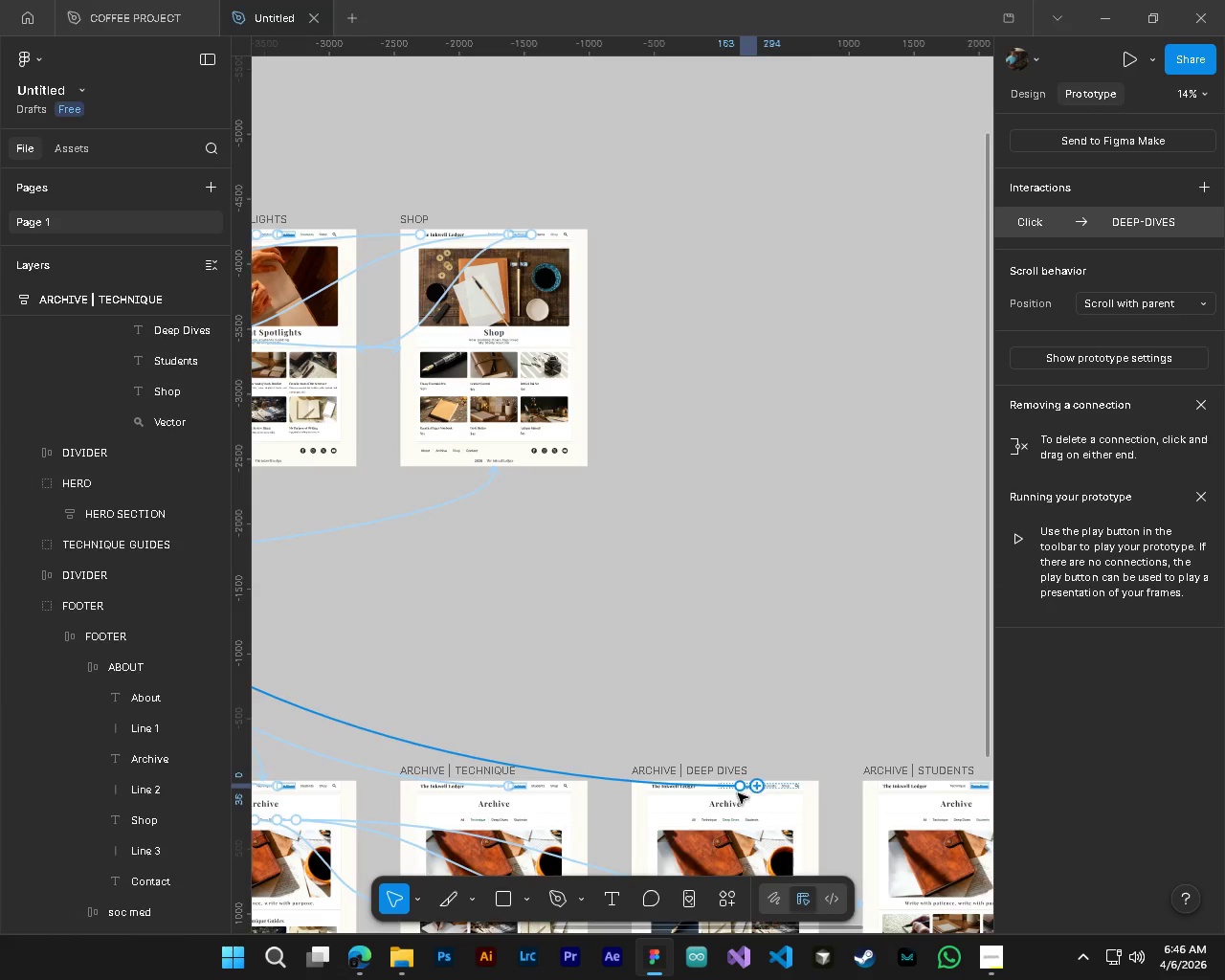 
key(Shift+ShiftLeft)
 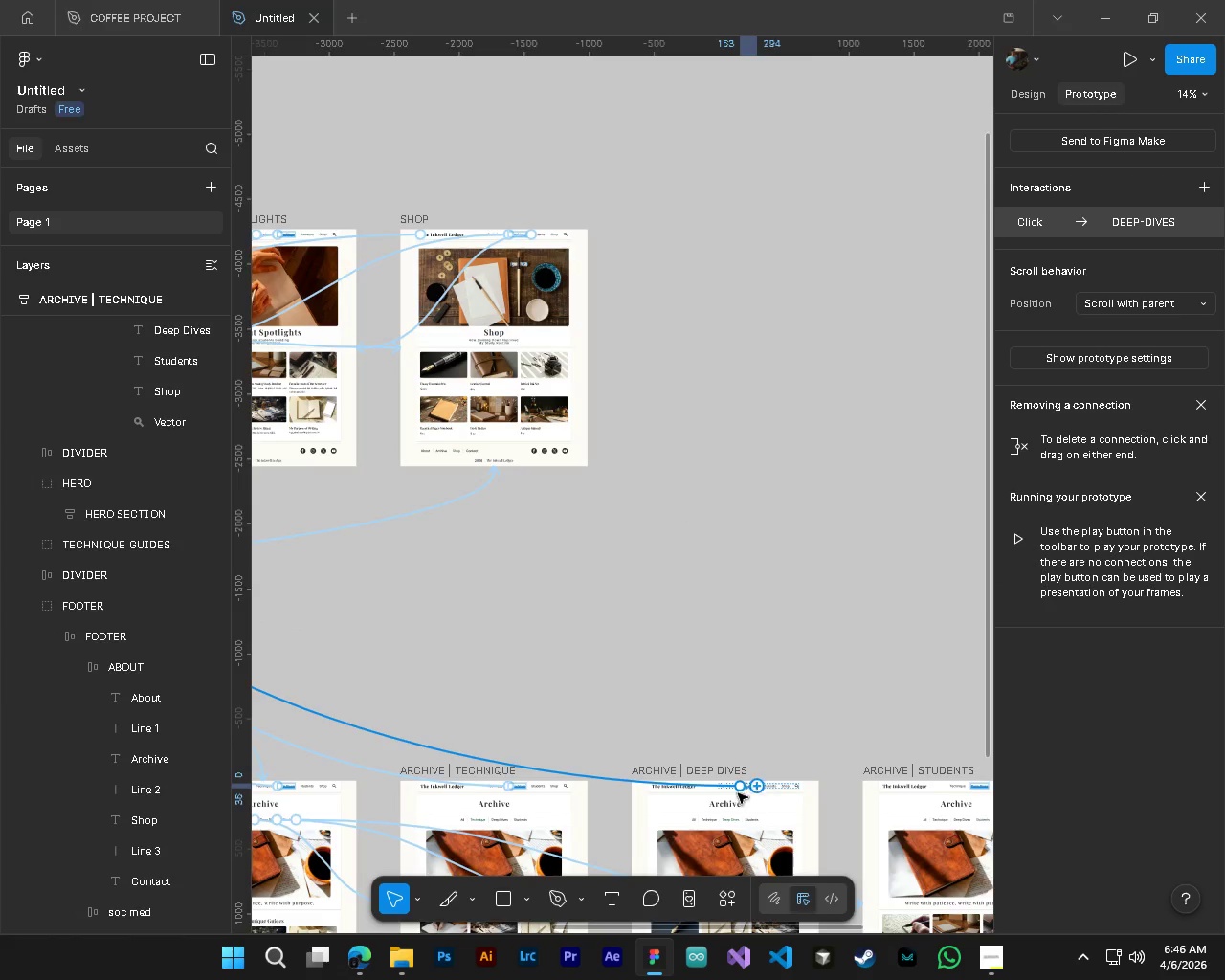 
key(Shift+ShiftLeft)
 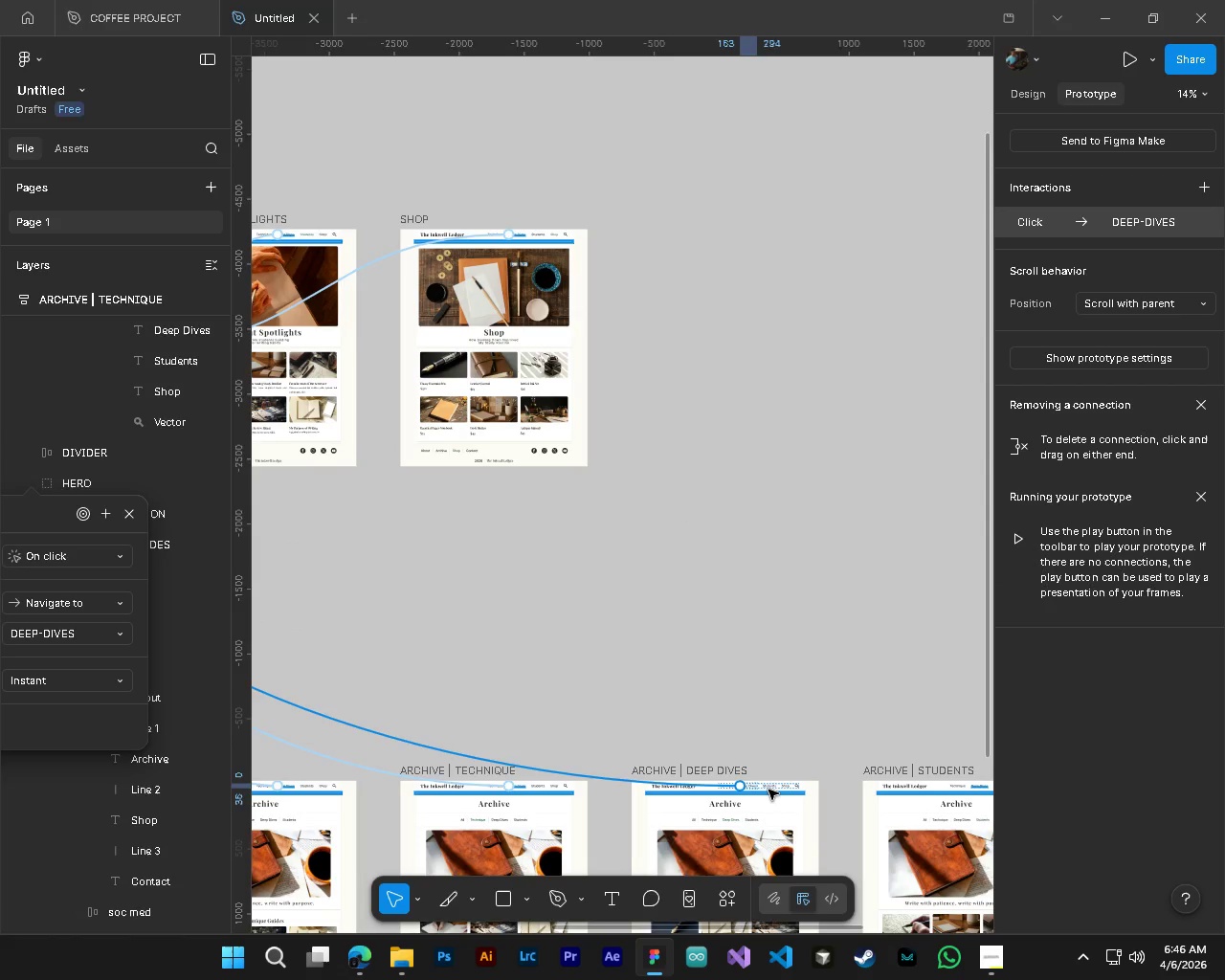 
scroll: coordinate [791, 763], scroll_direction: down, amount: 14.0
 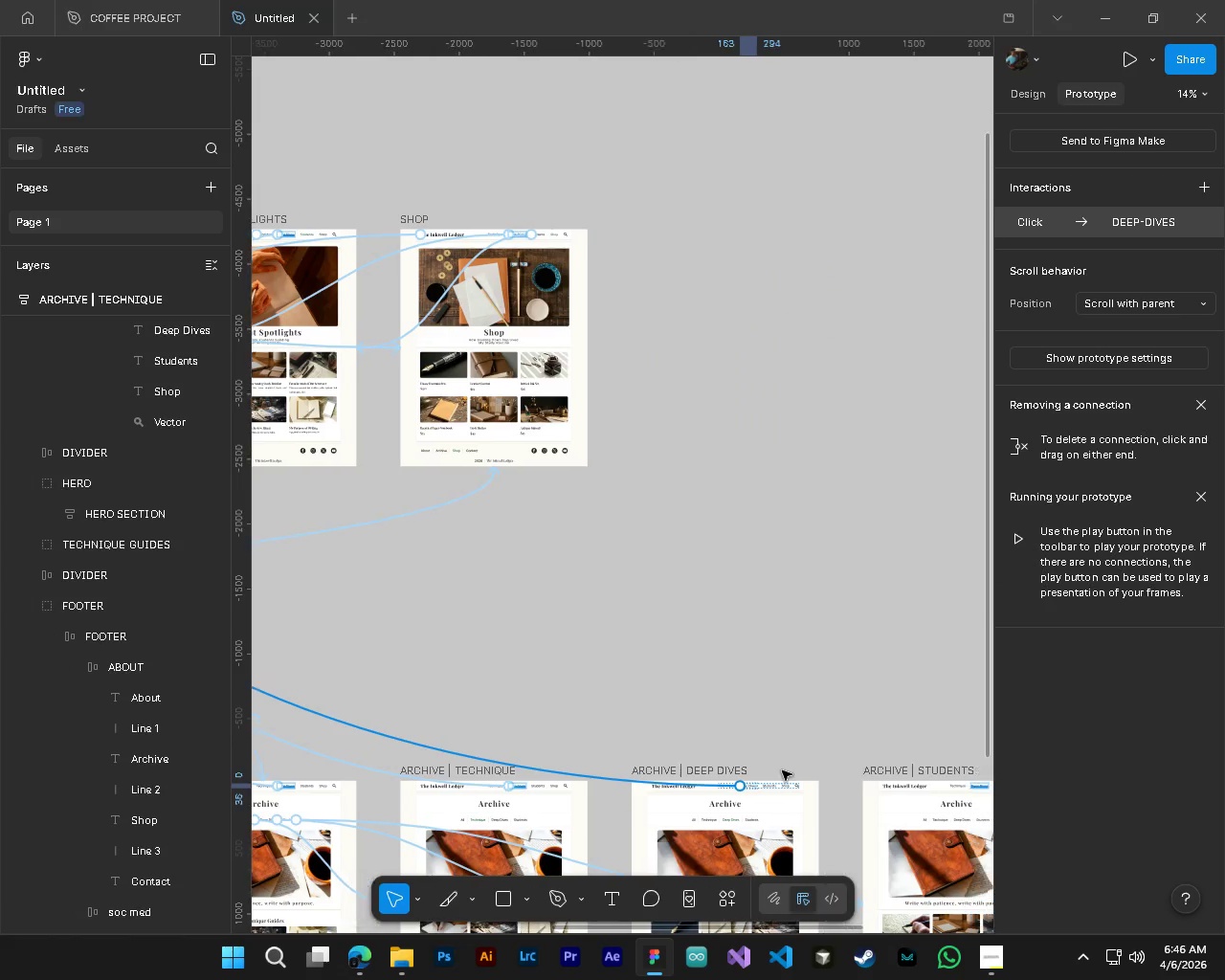 
hold_key(key=ControlLeft, duration=0.91)
 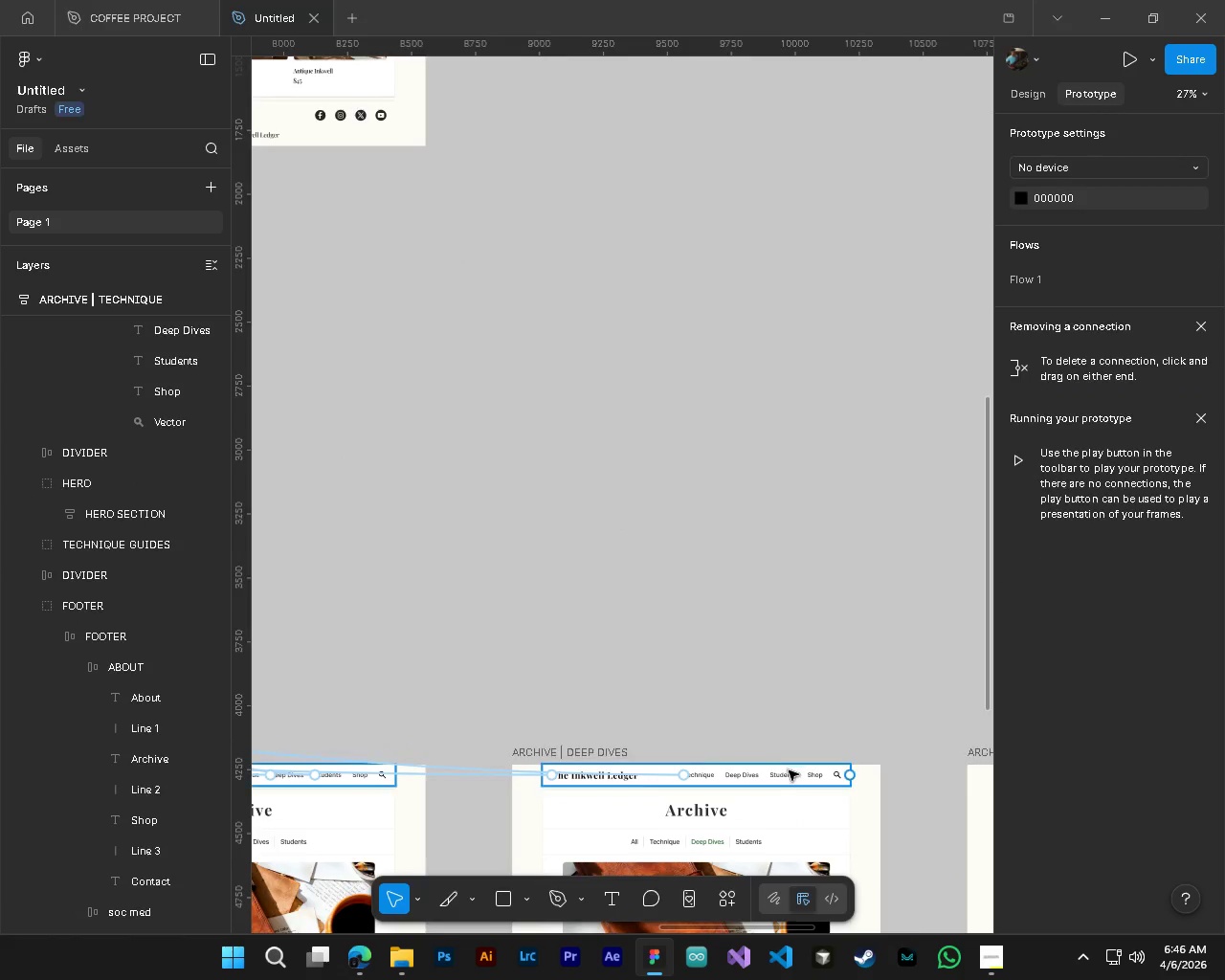 
key(Alt+Control+AltLeft)
 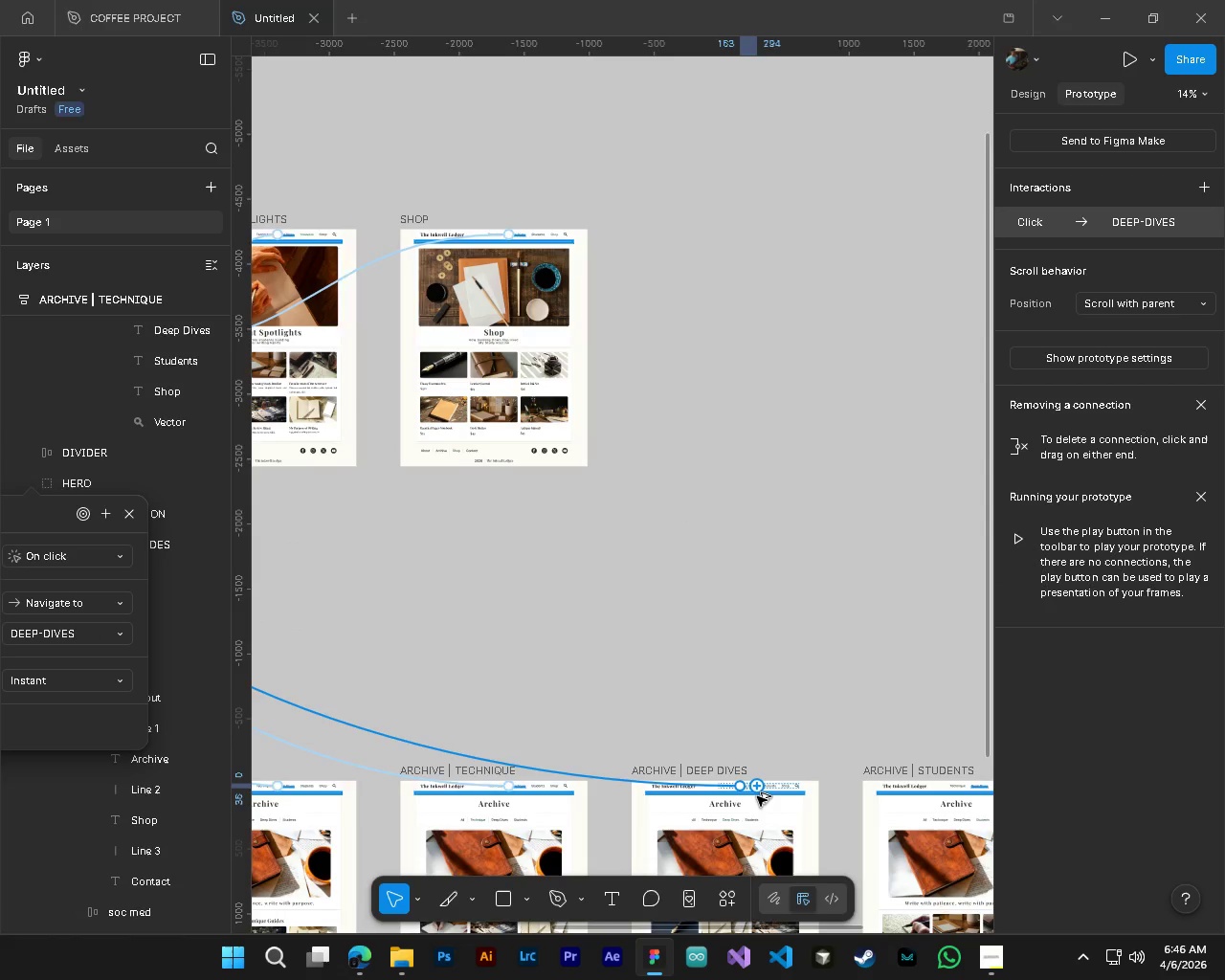 
key(Alt+Control+AltLeft)
 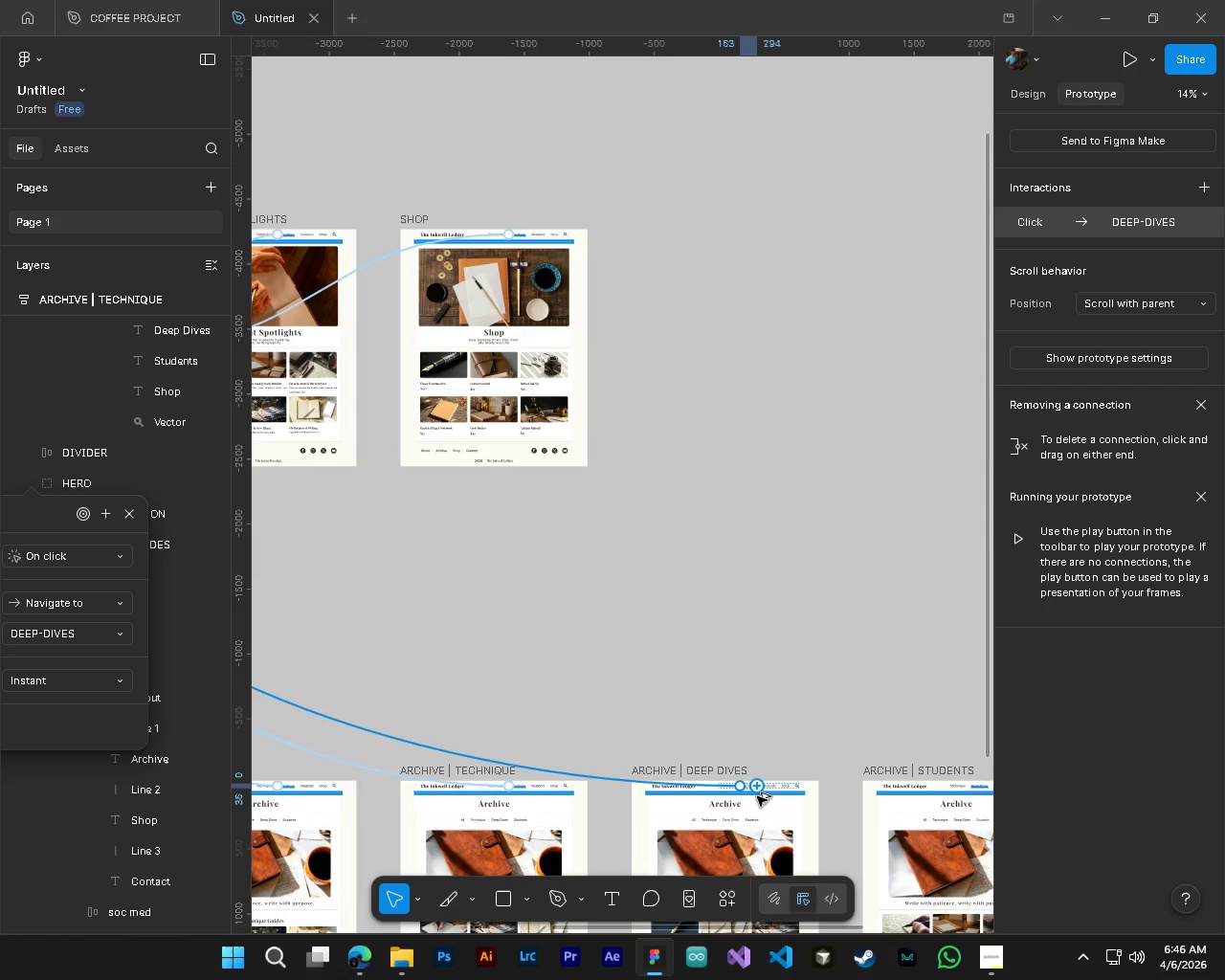 
key(Alt+Control+AltLeft)
 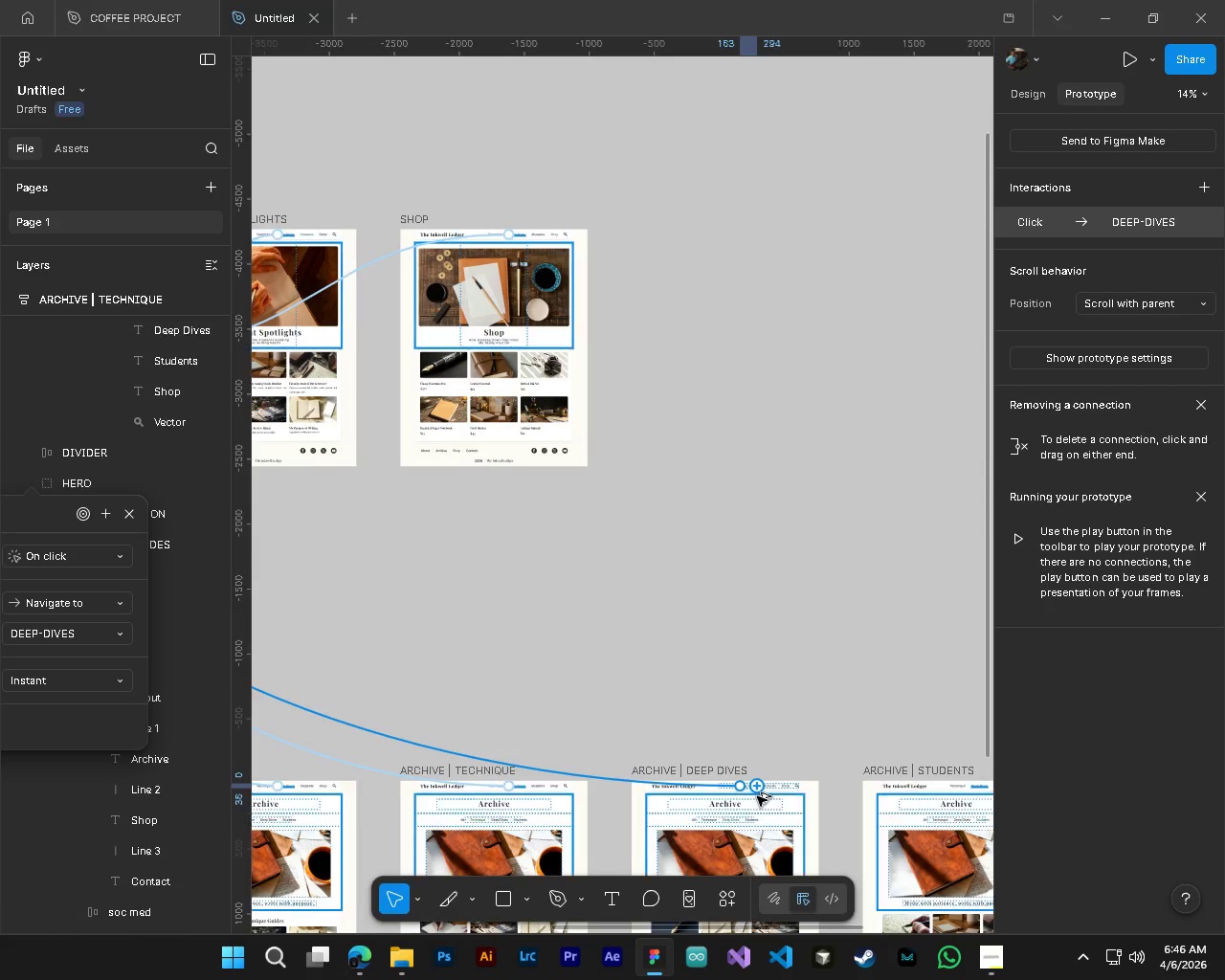 
key(Alt+Control+AltLeft)
 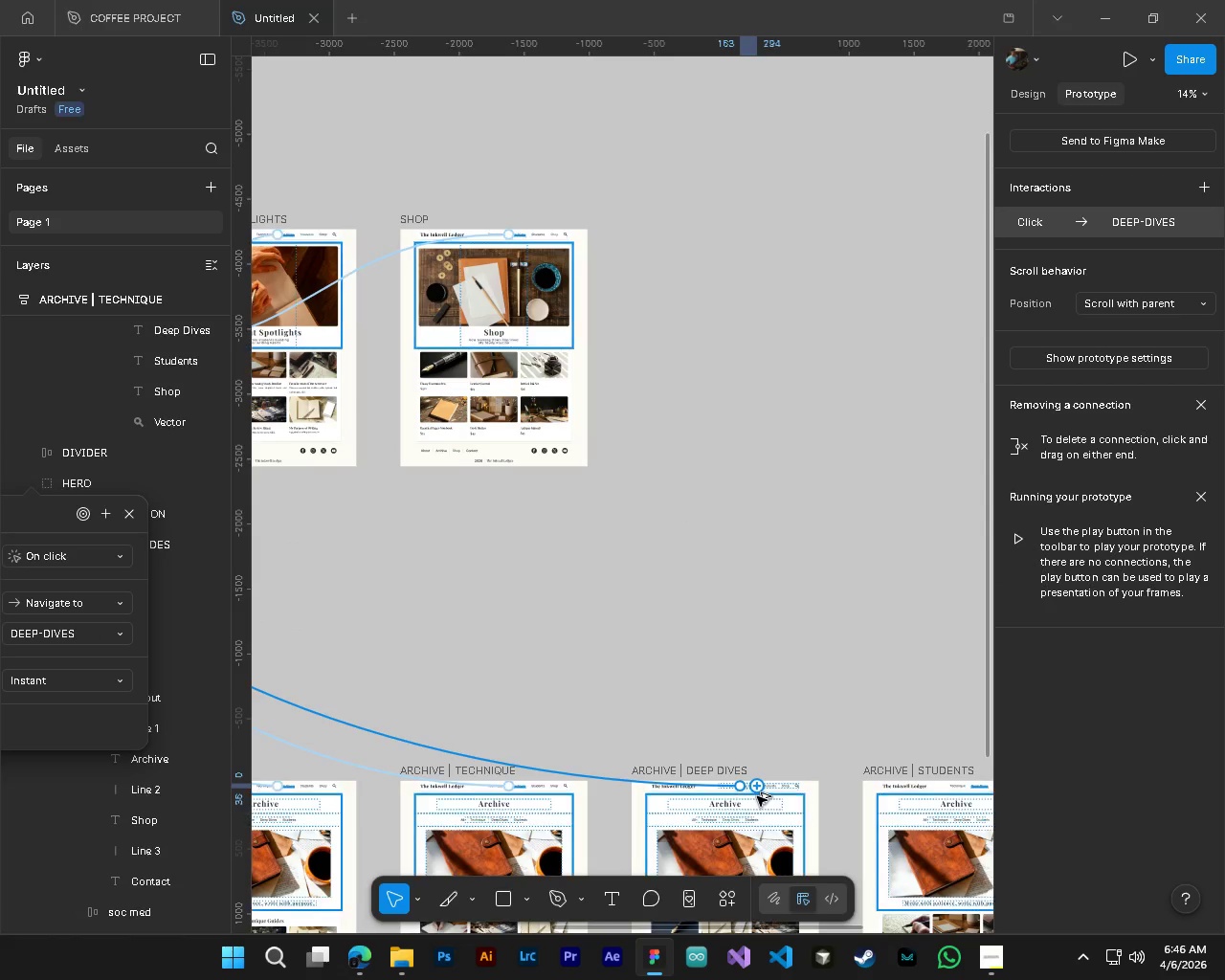 
hold_key(key=AltLeft, duration=0.61)
scroll: coordinate [755, 797], scroll_direction: up, amount: 7.0
 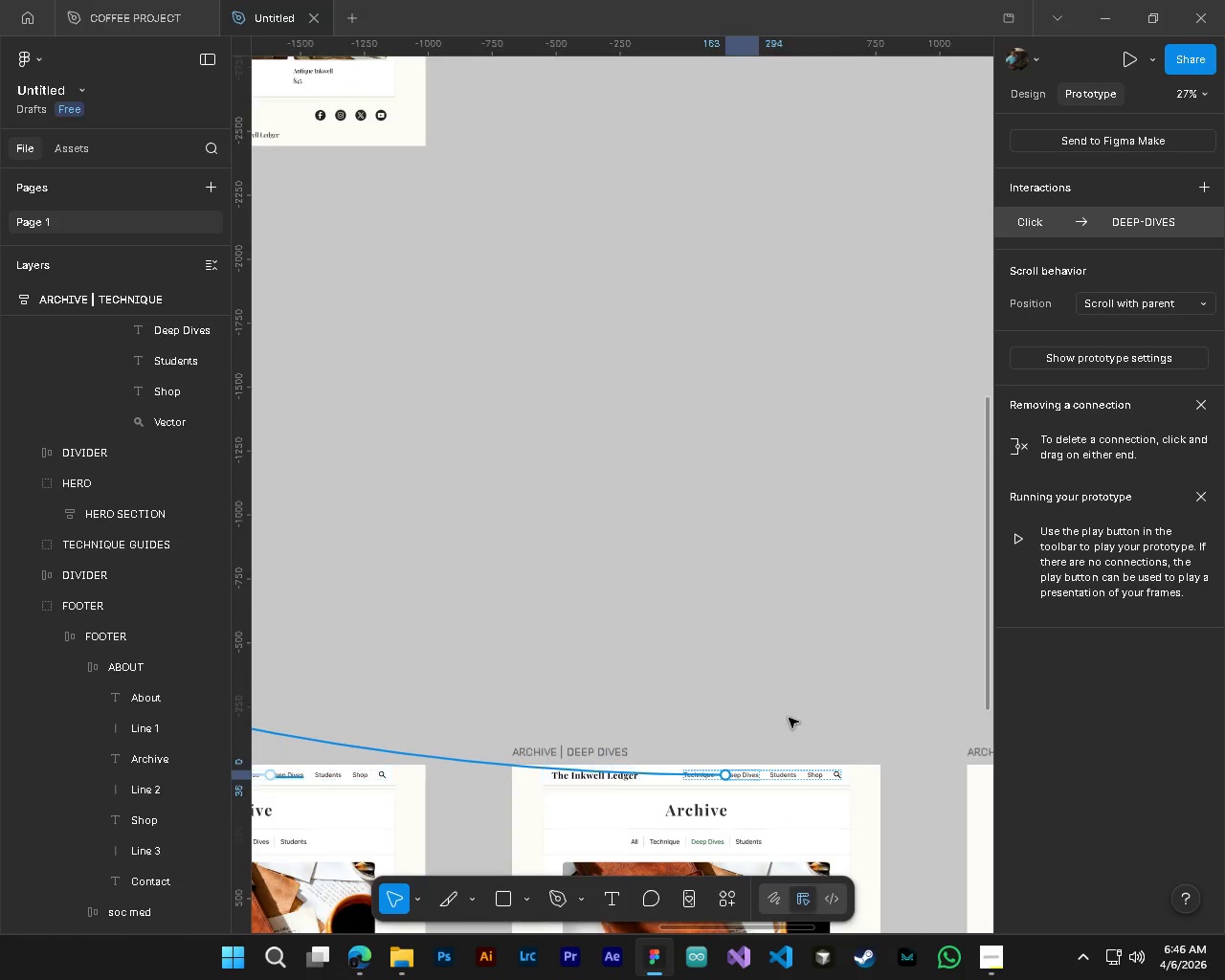 
left_click([789, 718])
 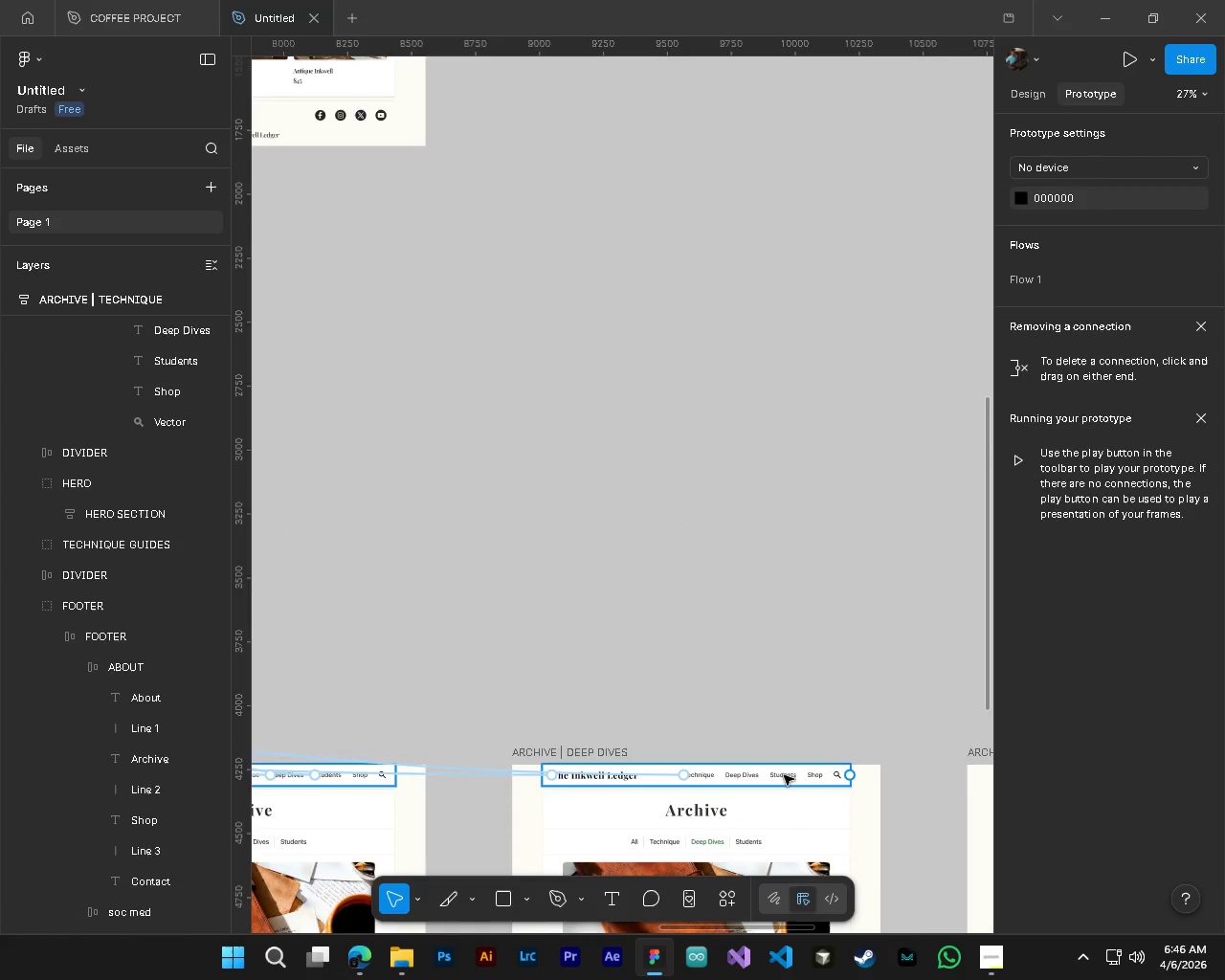 
hold_key(key=ControlLeft, duration=1.72)
left_click([784, 775])
 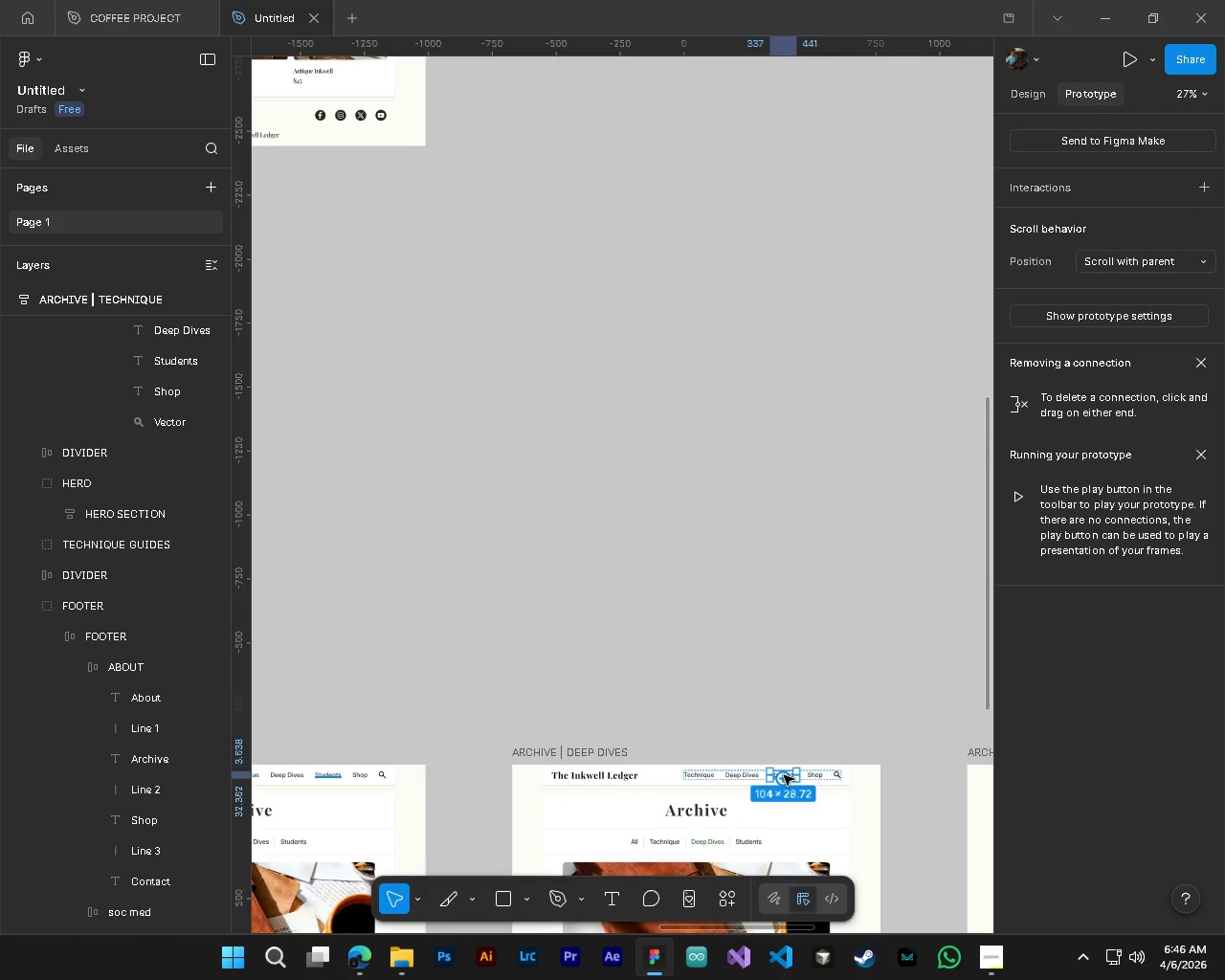 
hold_key(key=AltLeft, duration=0.92)
scroll: coordinate [783, 784], scroll_direction: down, amount: 8.0
 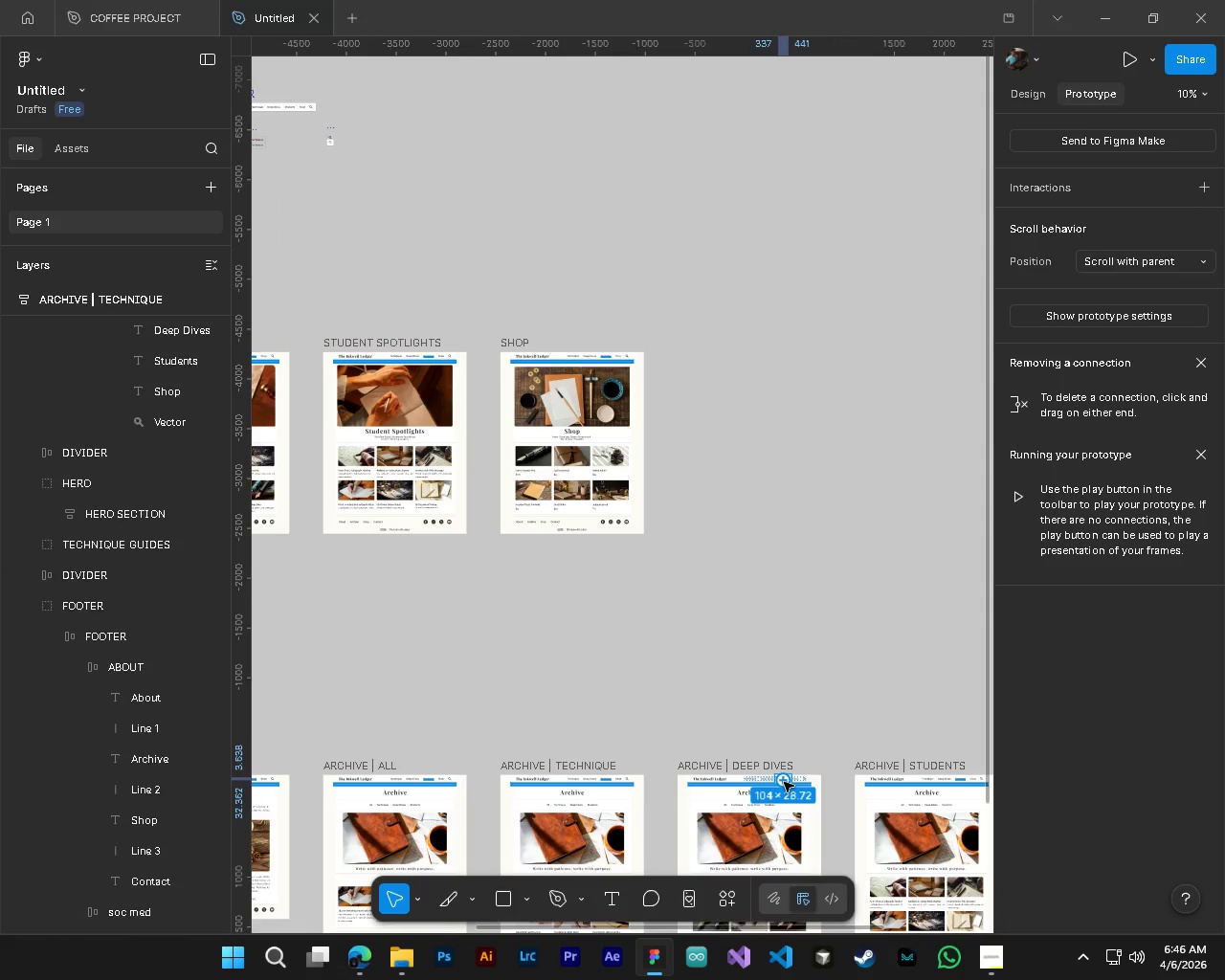 
left_click_drag(start_coordinate=[784, 782], to_coordinate=[400, 531])
 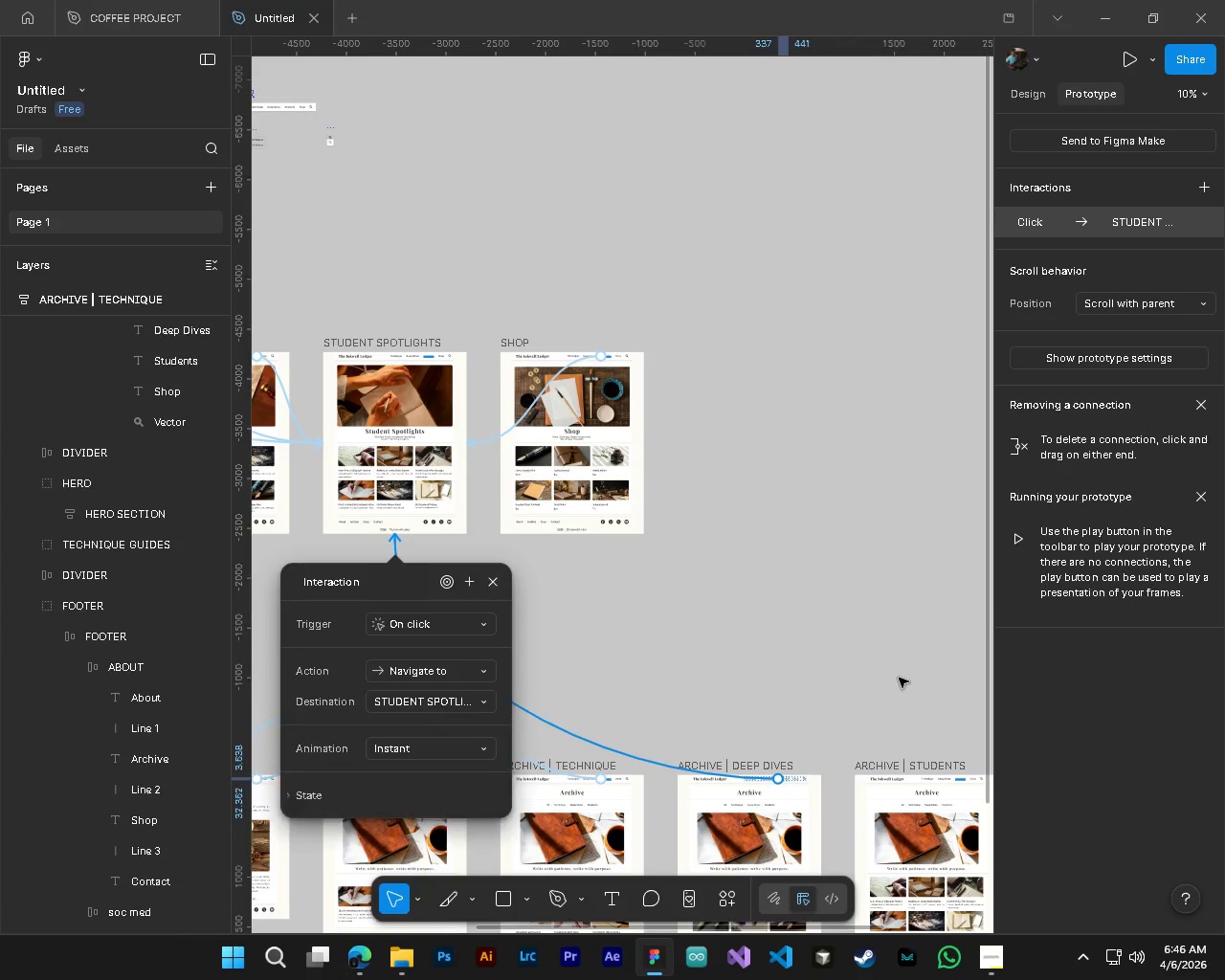 
left_click([901, 678])
 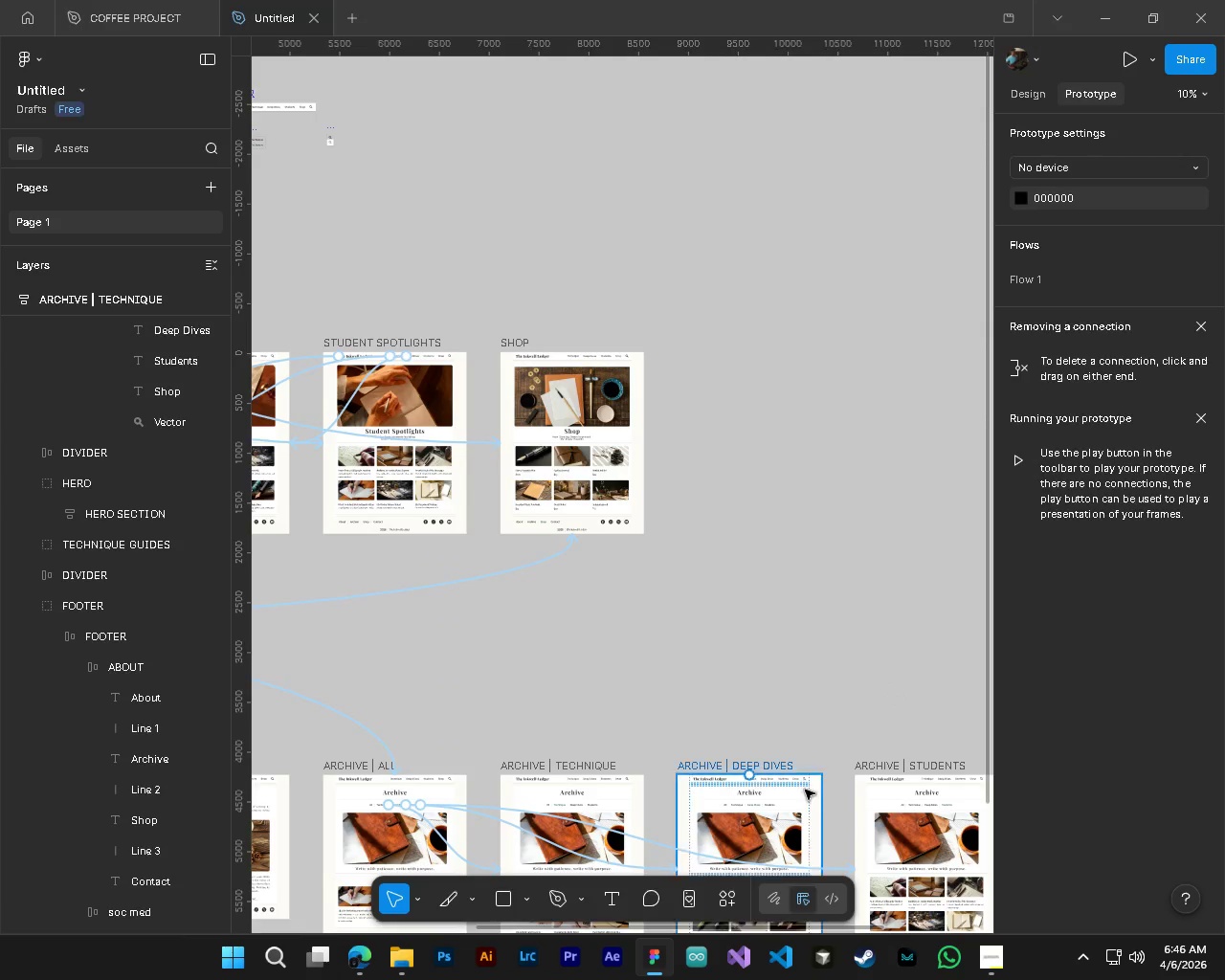 
hold_key(key=ControlLeft, duration=1.5)
left_click([796, 780])
 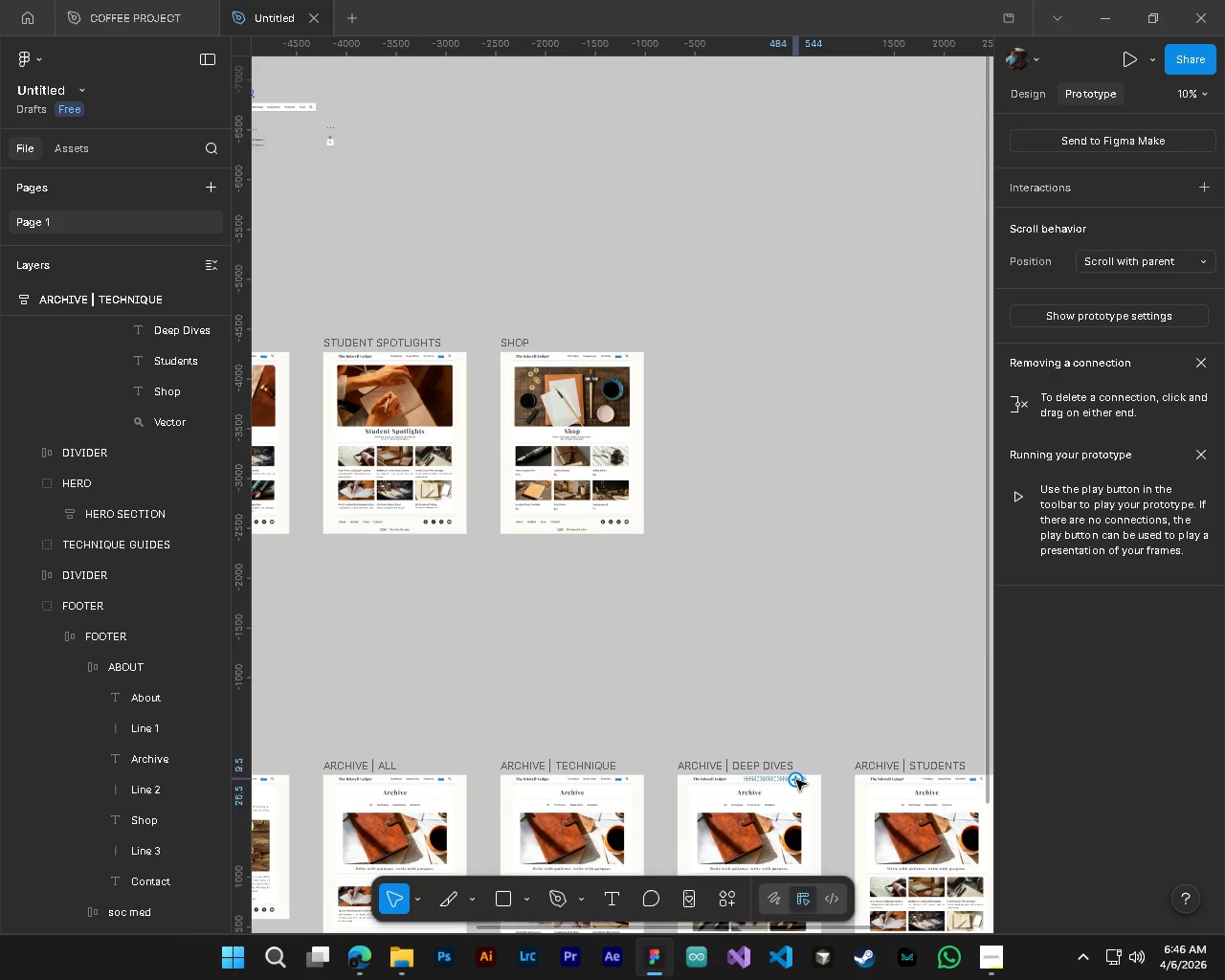 
key(Control+ControlLeft)
 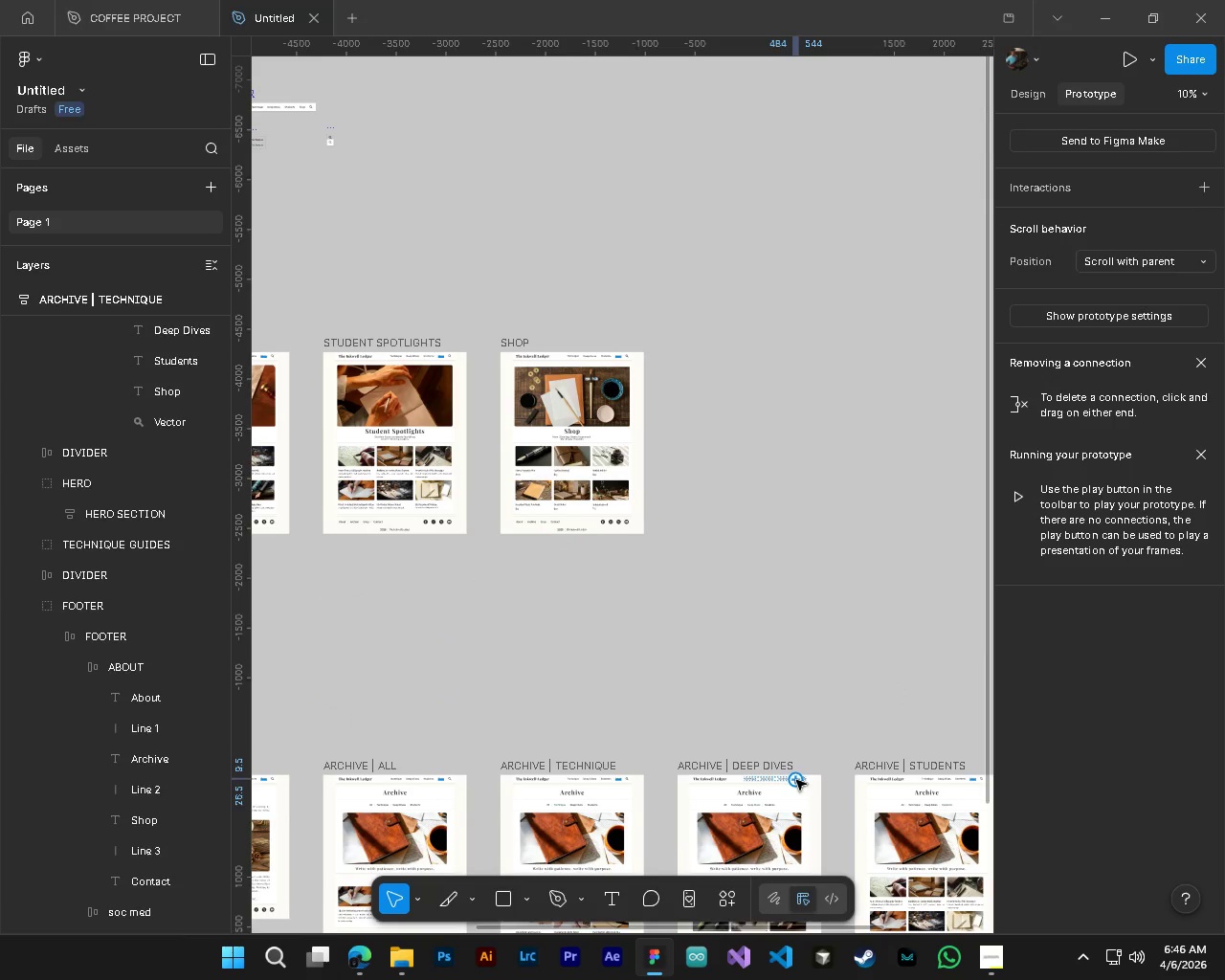 
key(Control+ControlLeft)
 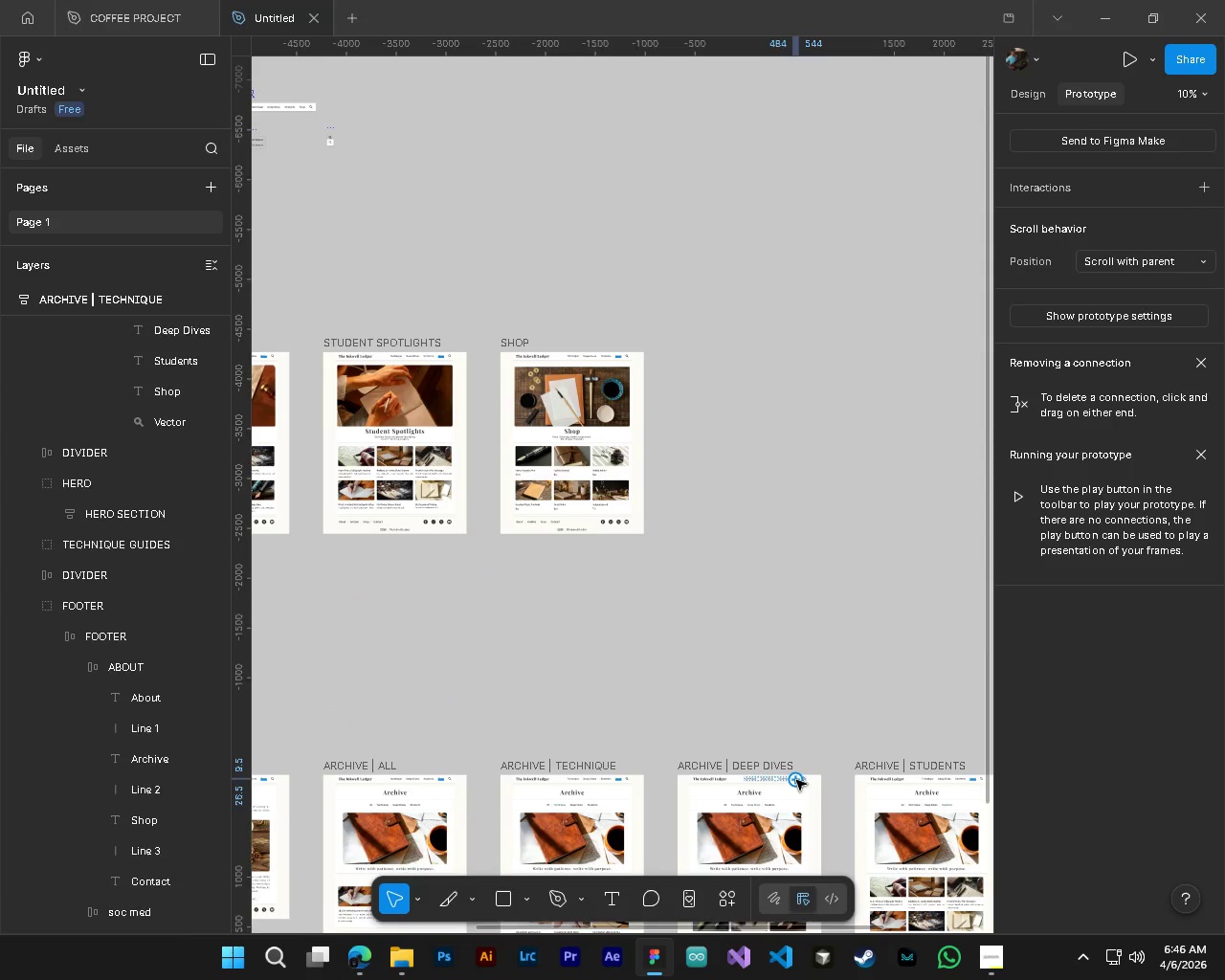 
left_click_drag(start_coordinate=[796, 780], to_coordinate=[607, 516])
 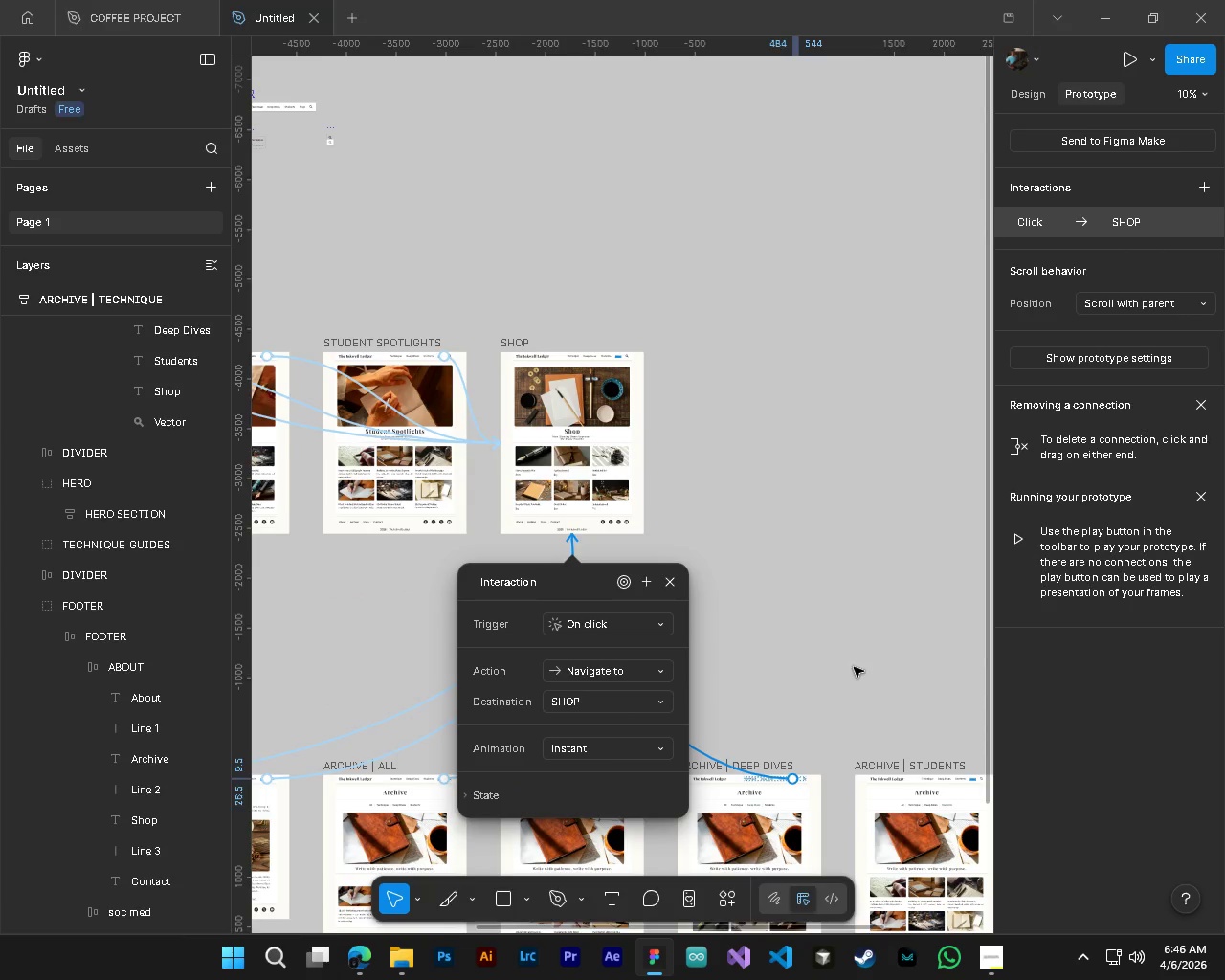 
left_click([859, 669])
 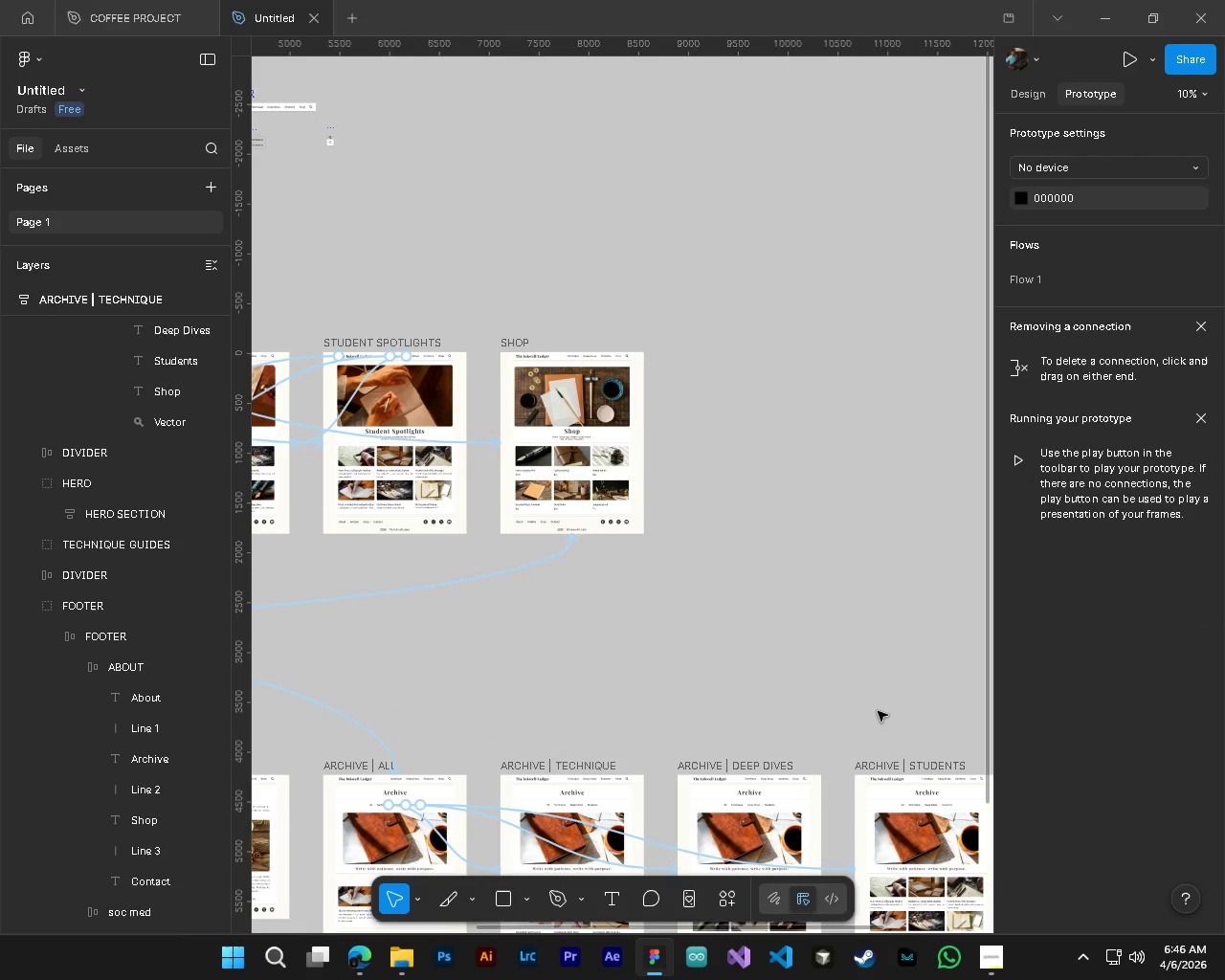 
key(Alt+Control+AltLeft)
 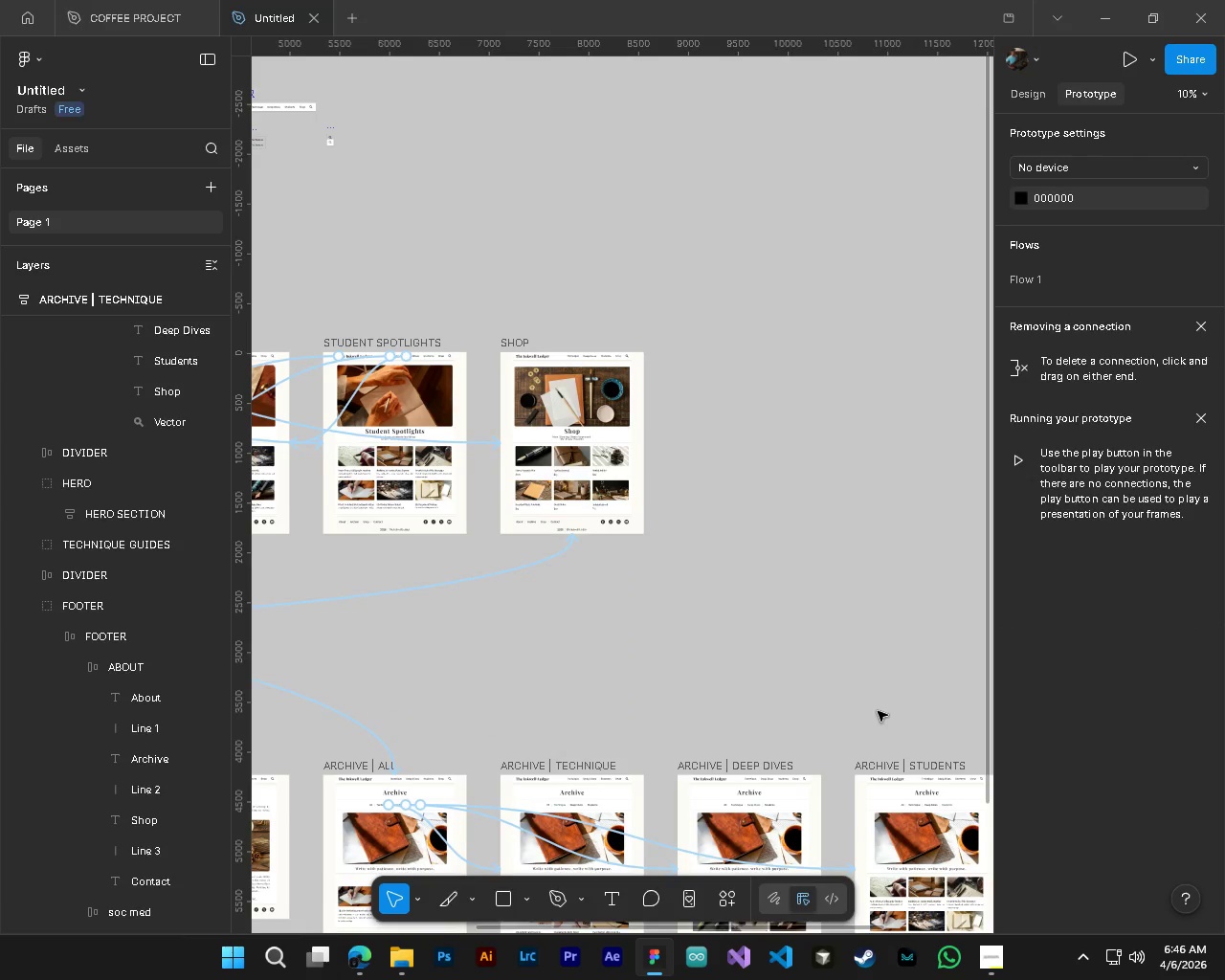 
hold_key(key=ControlLeft, duration=0.73)
 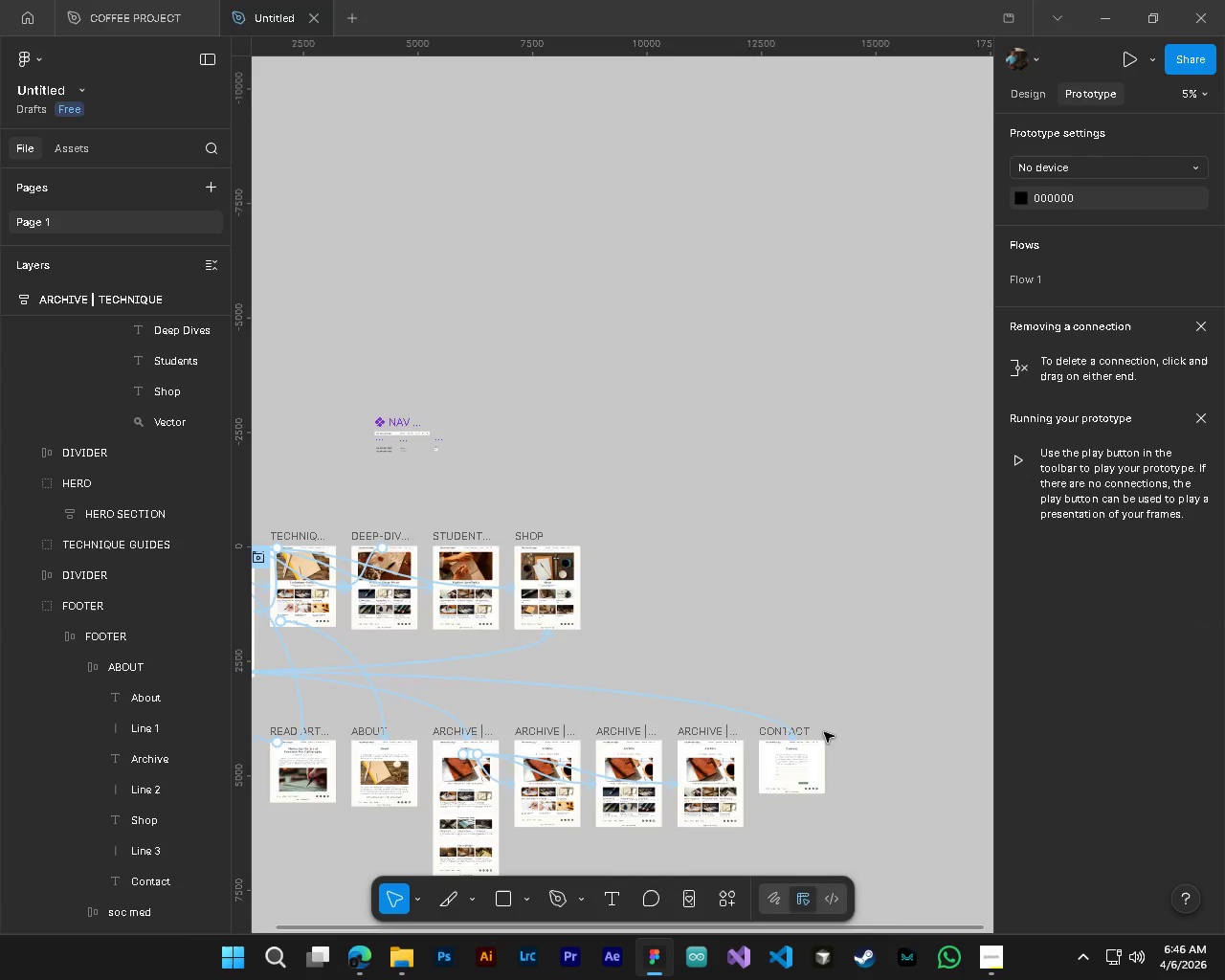 
key(Alt+Control+AltLeft)
 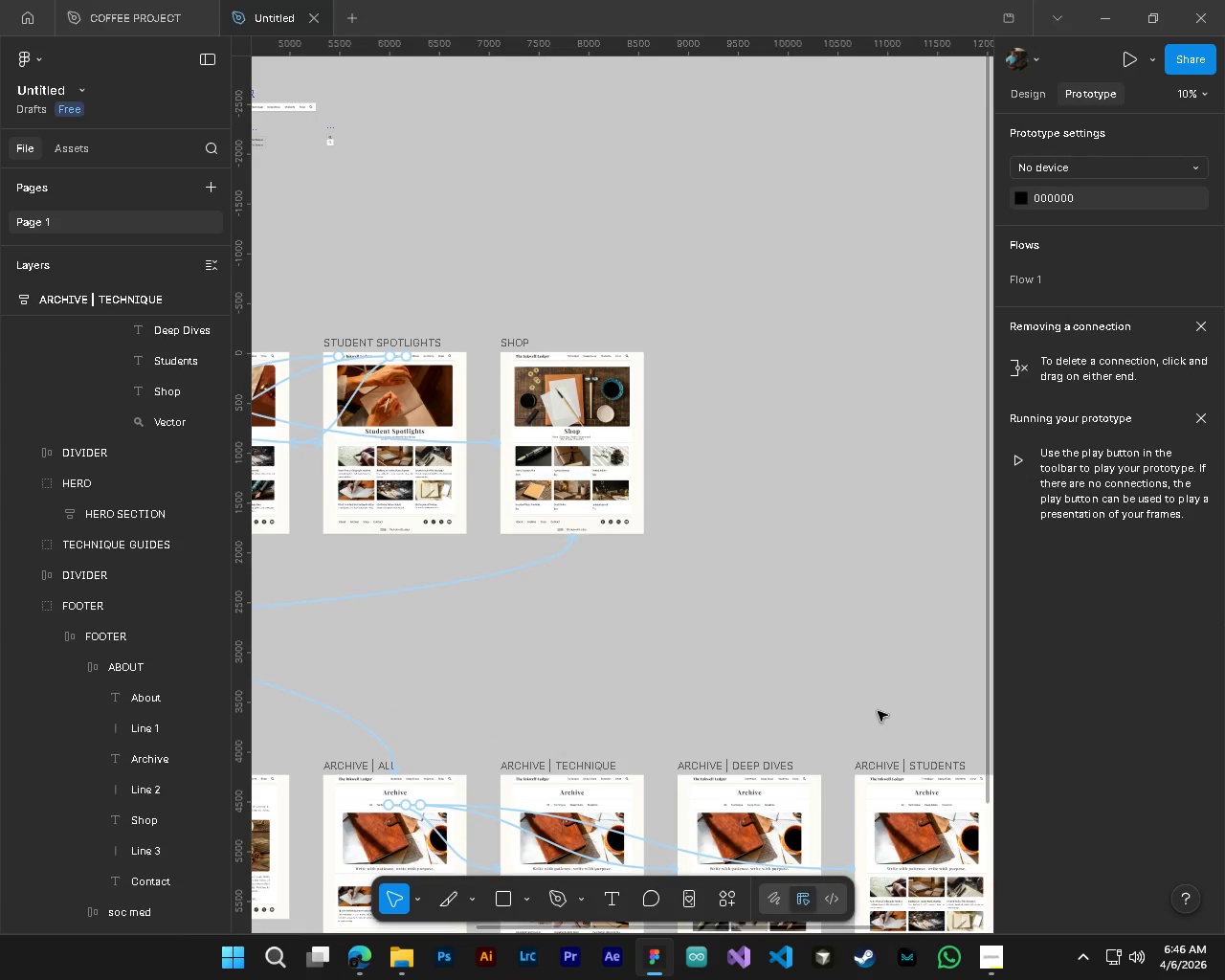 
key(Alt+Control+AltLeft)
 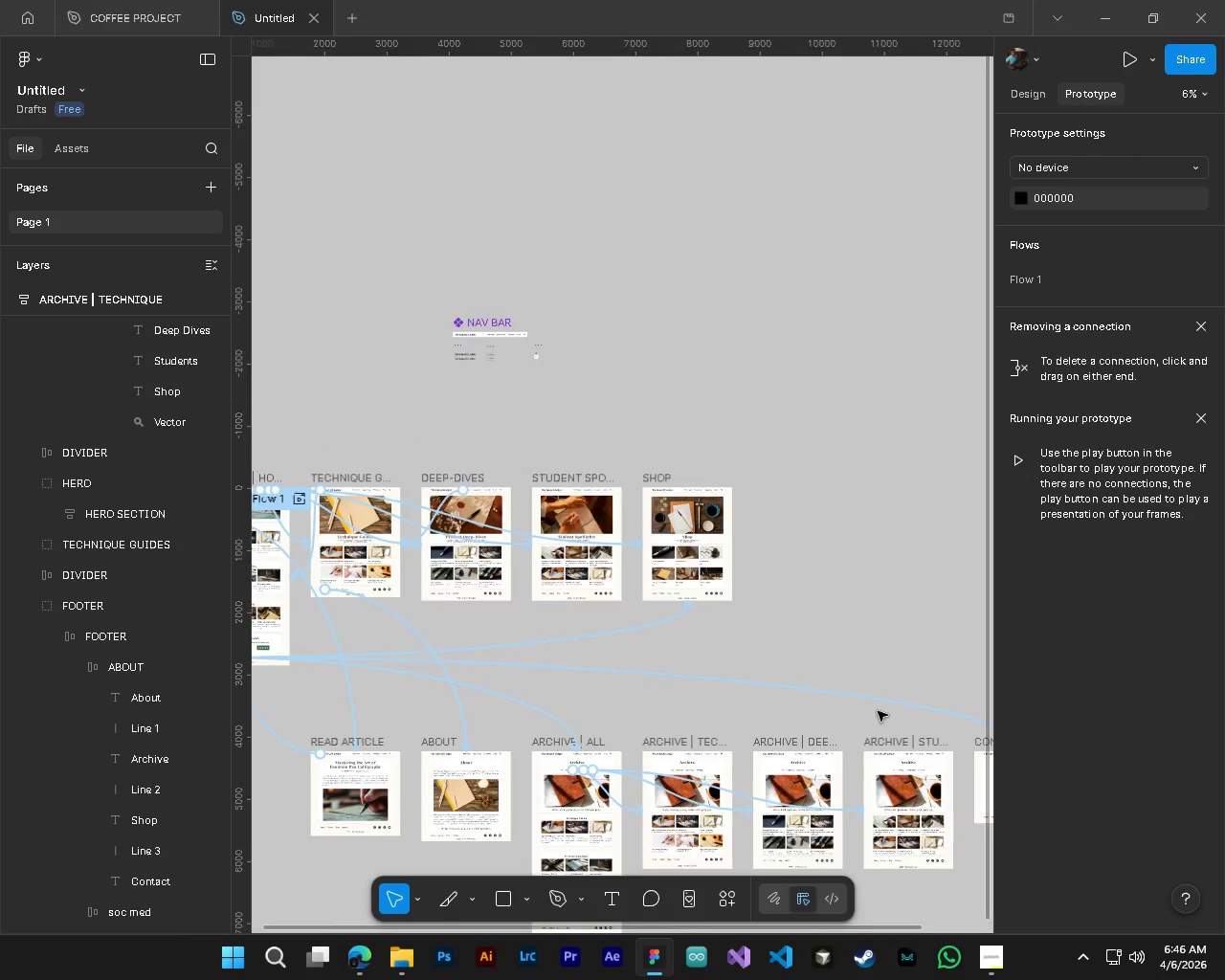 
key(Alt+Control+AltLeft)
 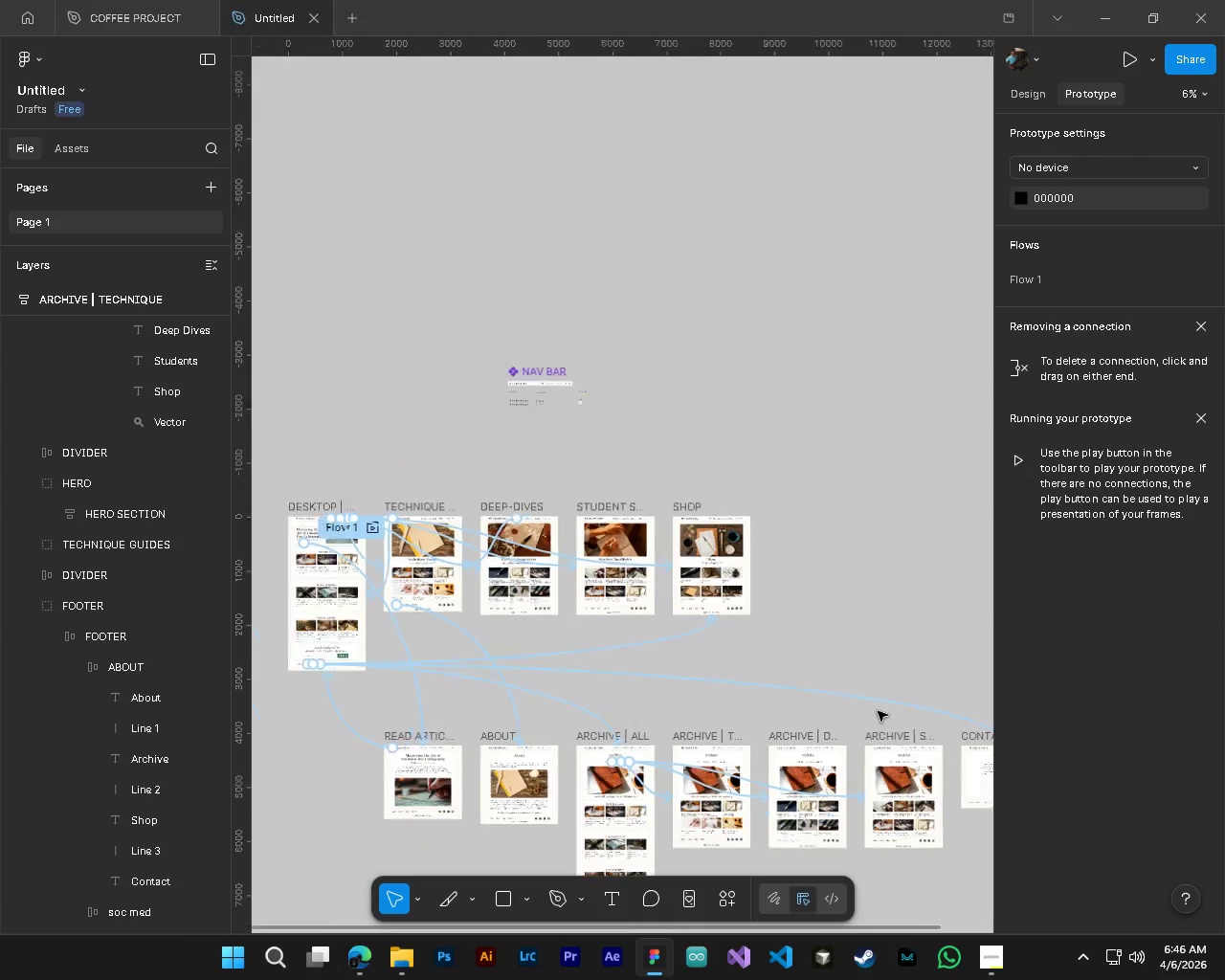 
key(Alt+Control+AltLeft)
 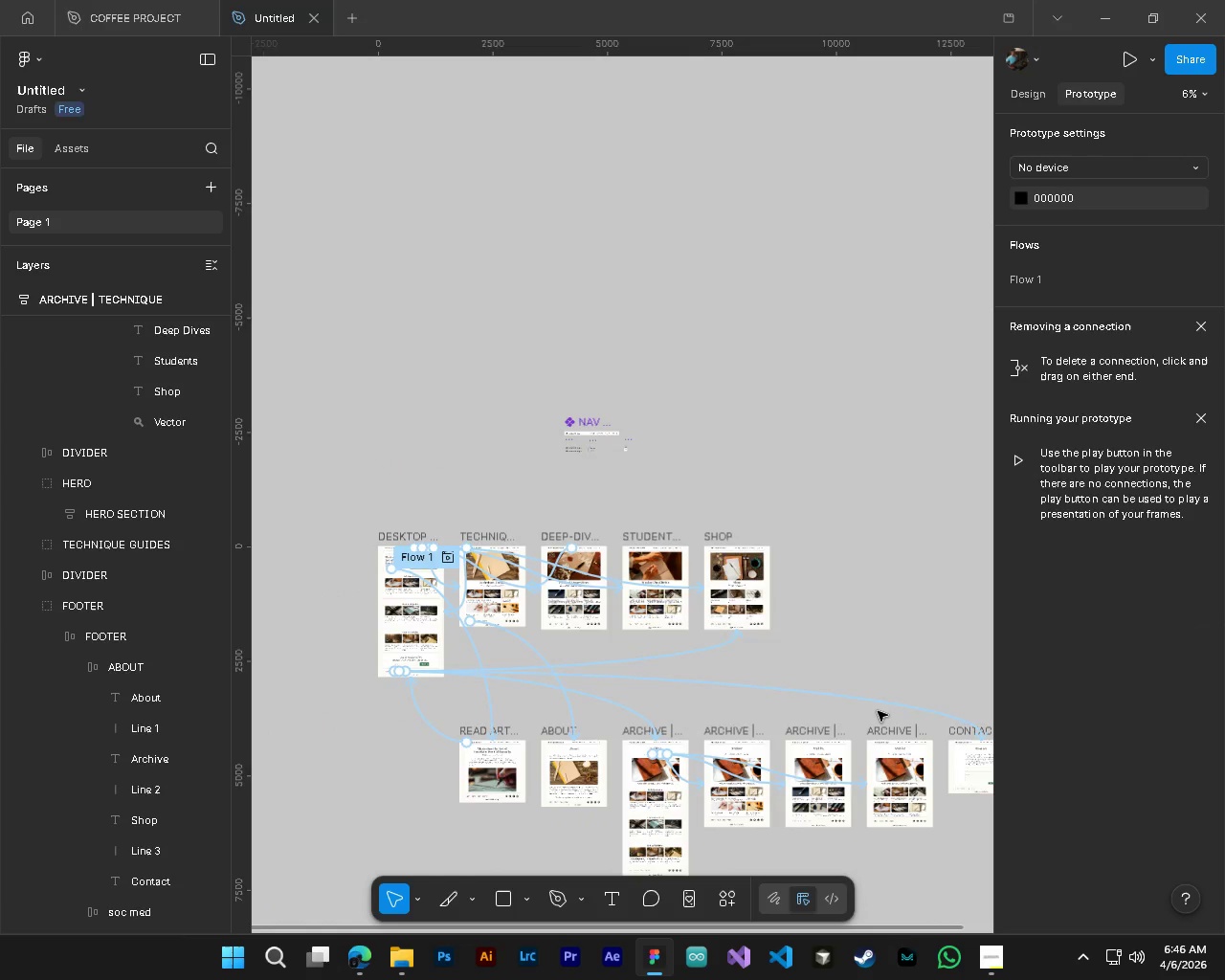 
key(Alt+Control+AltLeft)
 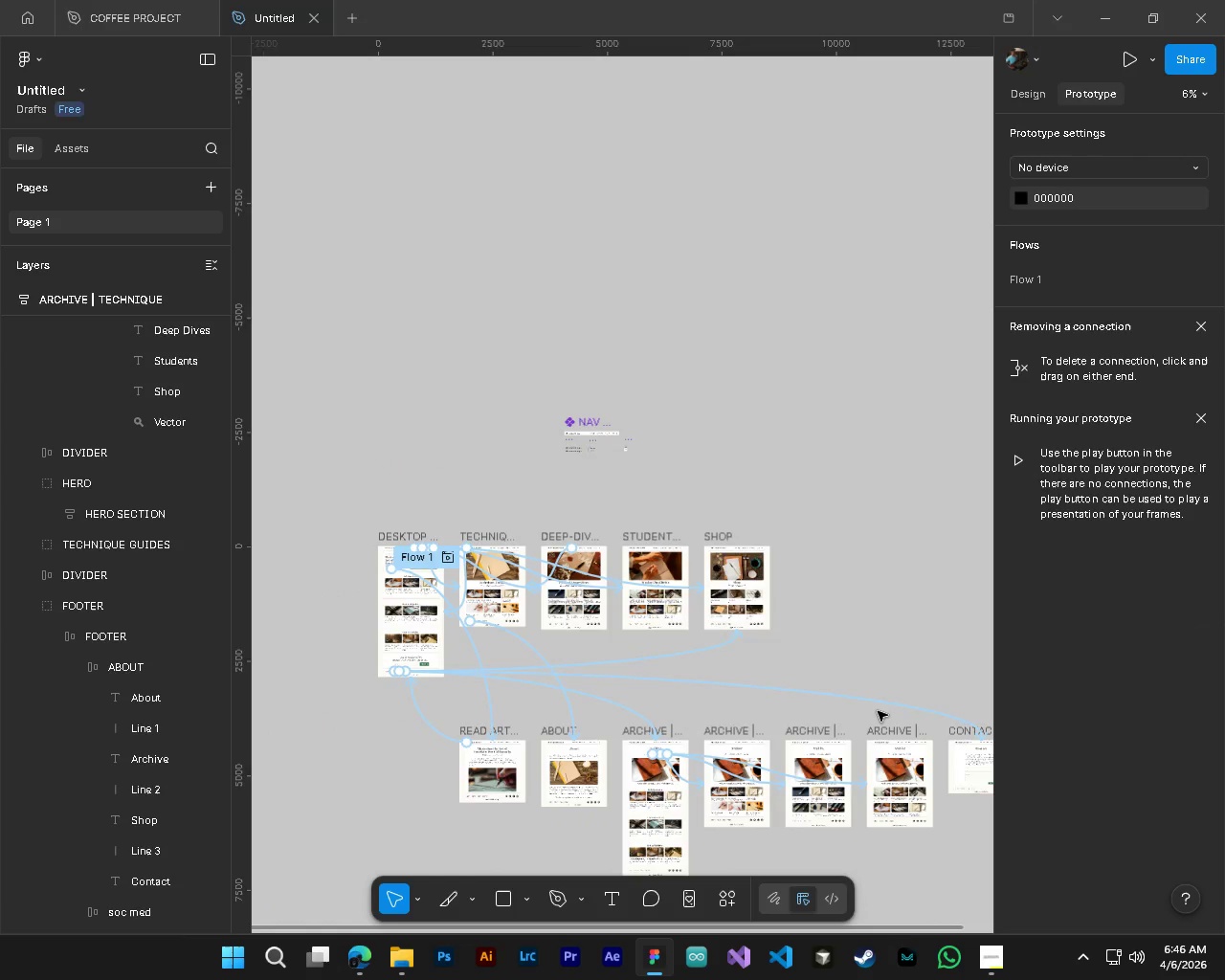 
key(Alt+Control+AltLeft)
 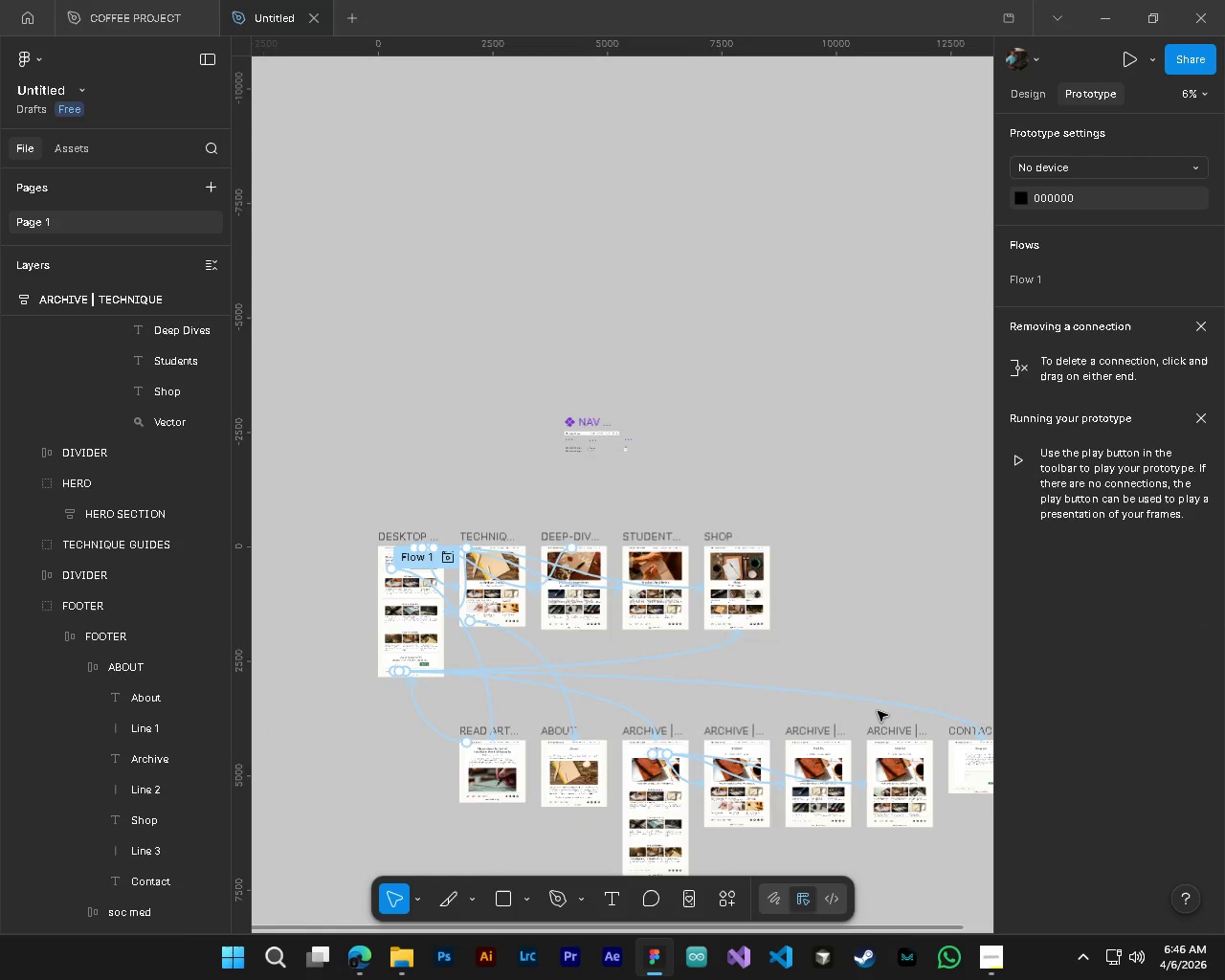 
key(Alt+Control+AltLeft)
 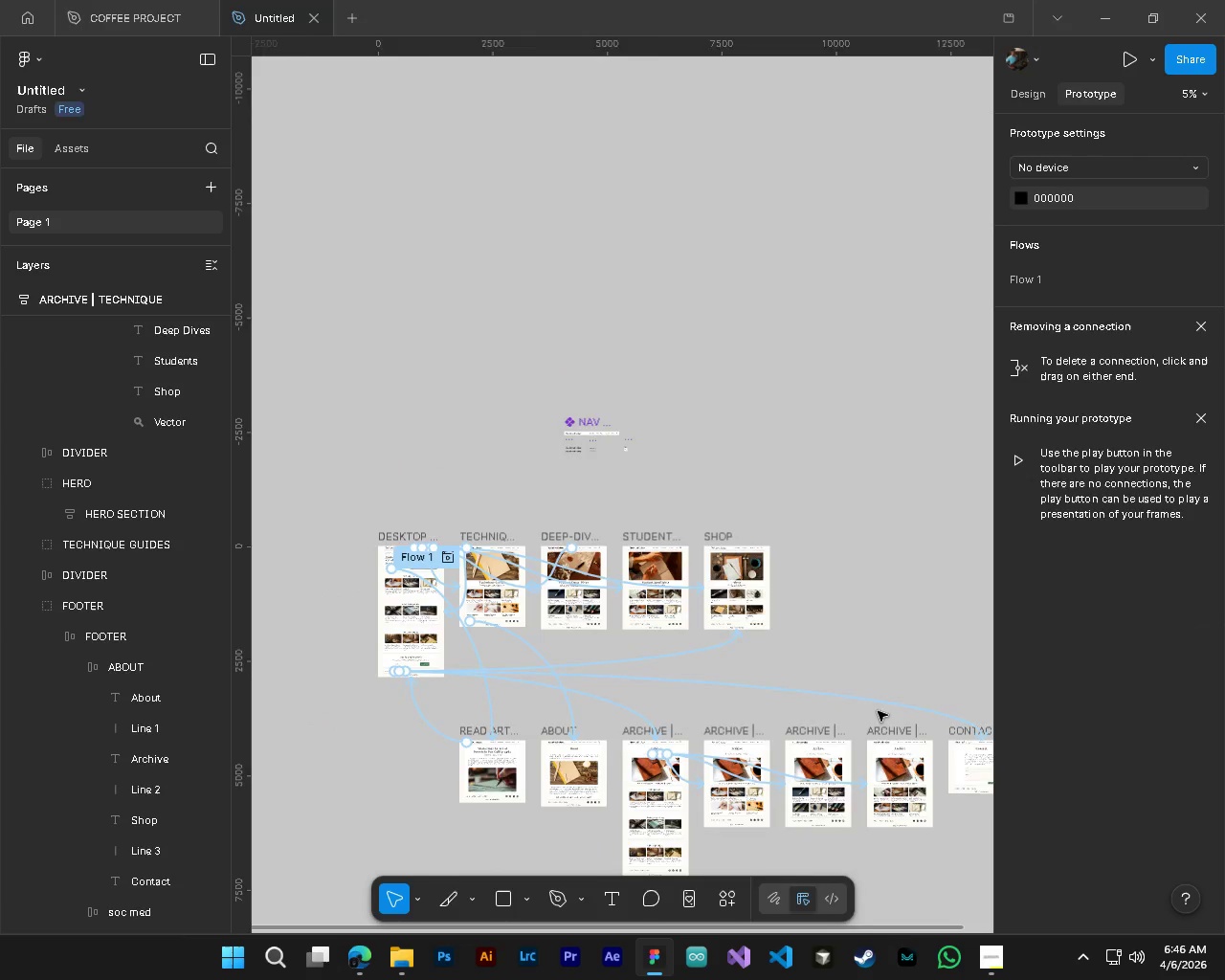 
hold_key(key=ShiftLeft, duration=0.31)
scroll: coordinate [878, 711], scroll_direction: down, amount: 11.0
 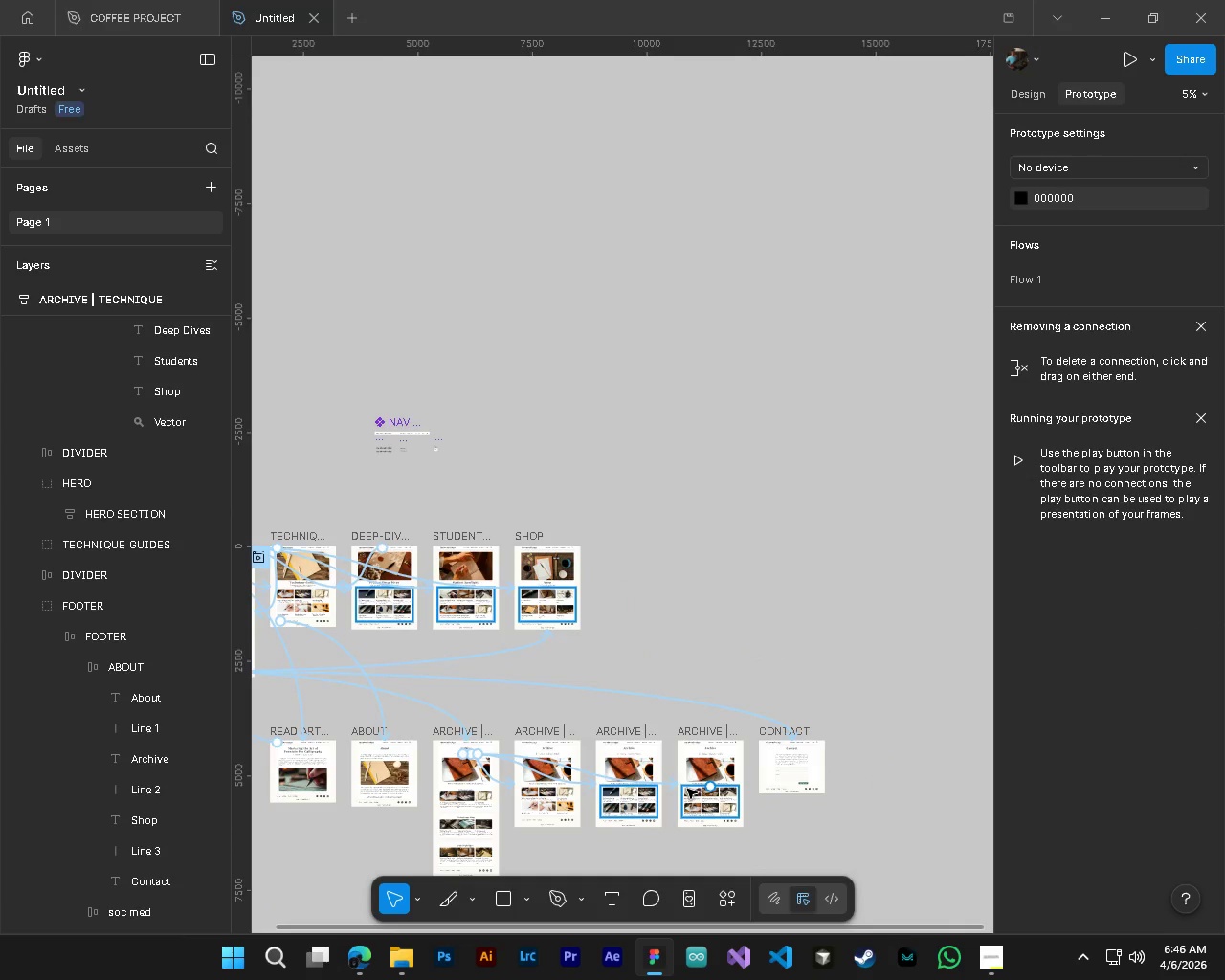 
hold_key(key=ShiftLeft, duration=0.41)
scroll: coordinate [656, 798], scroll_direction: up, amount: 3.0
 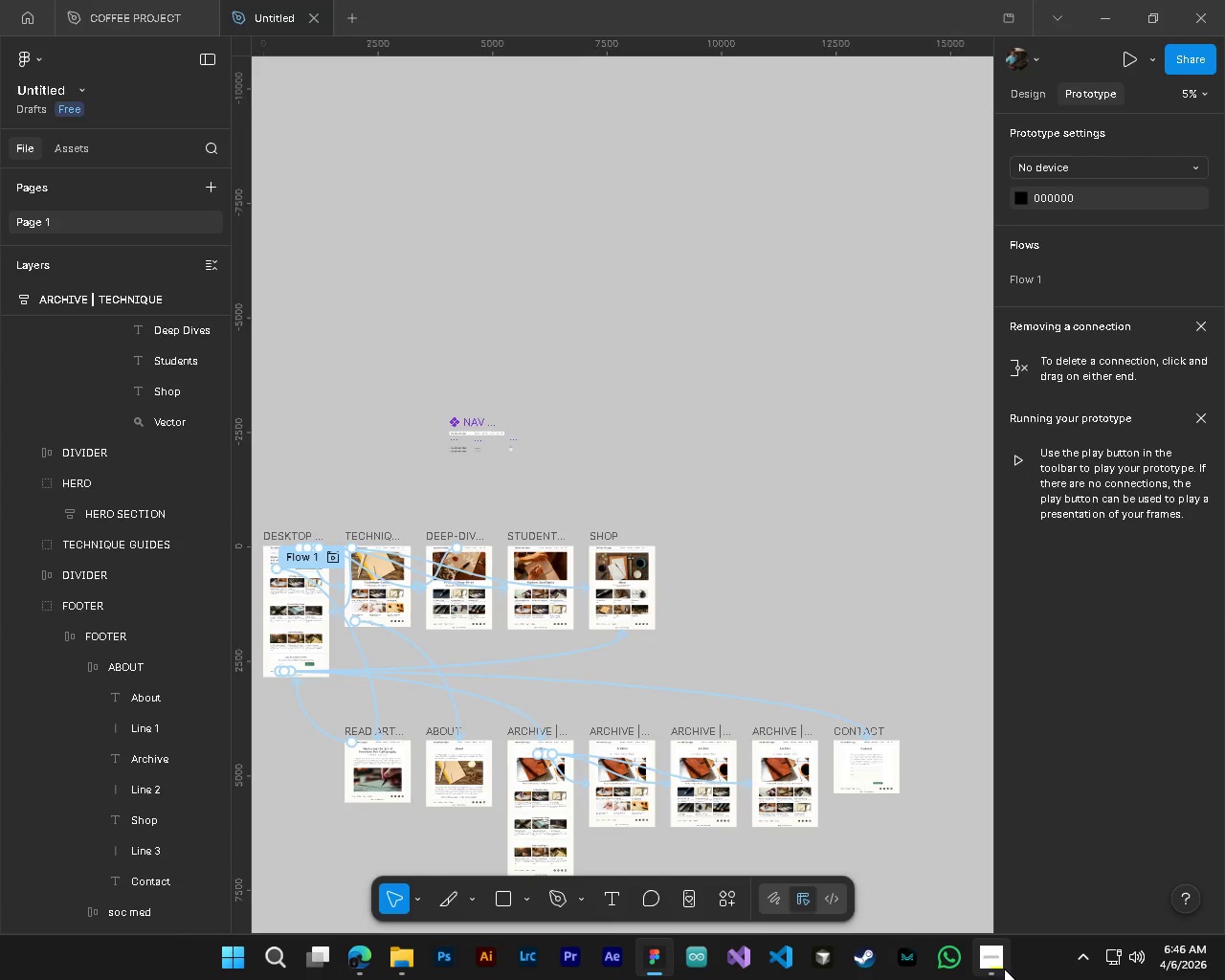 
left_click([1004, 969])